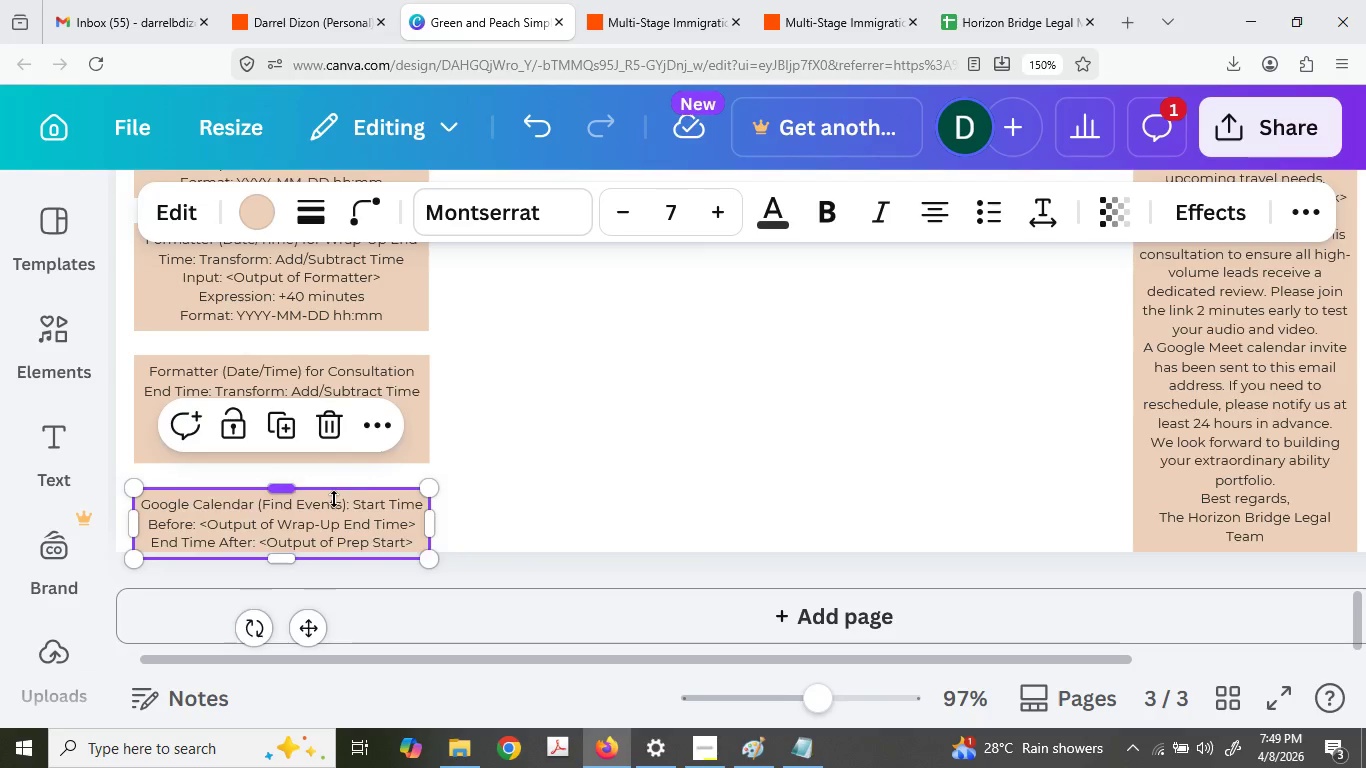 
hold_key(key=ControlLeft, duration=0.56)
 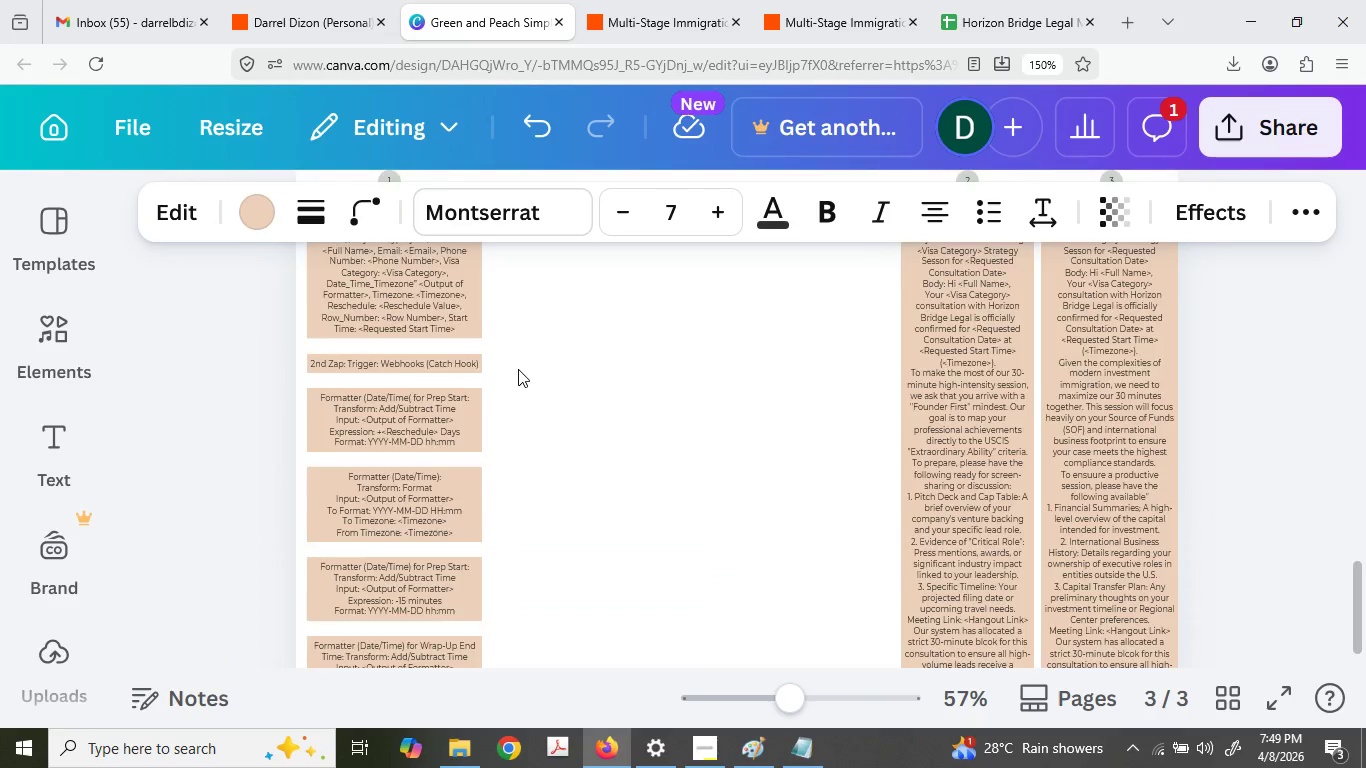 
hold_key(key=ControlLeft, duration=3.59)
 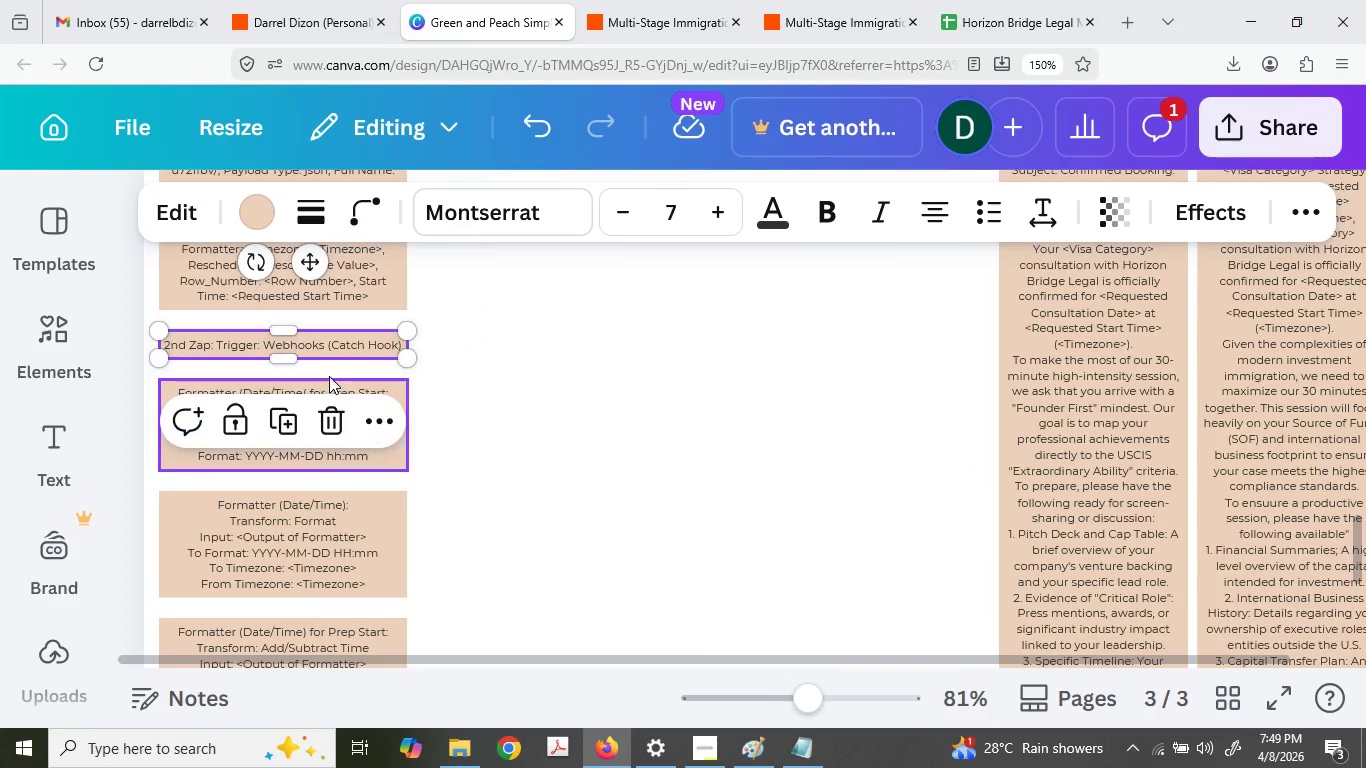 
scroll: coordinate [334, 499], scroll_direction: down, amount: 4.0
 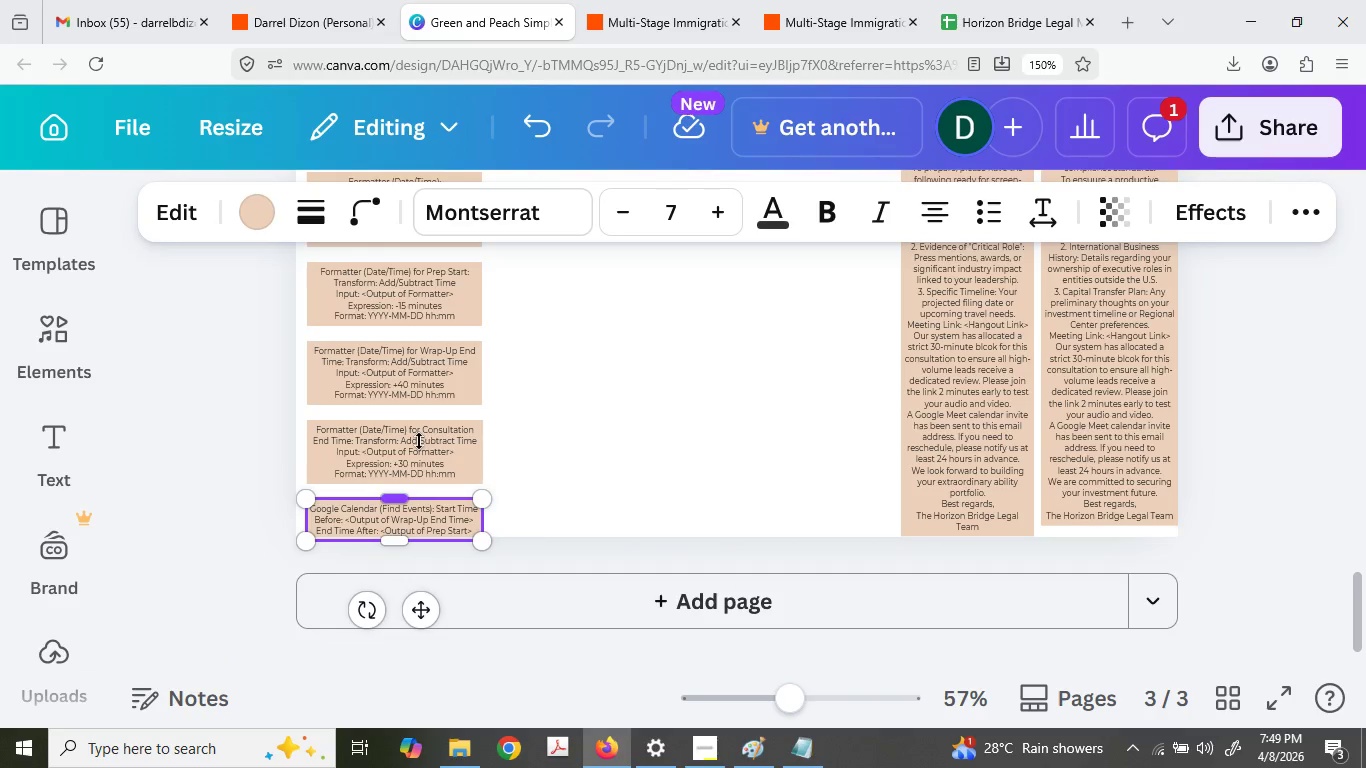 
scroll: coordinate [518, 369], scroll_direction: up, amount: 5.0
 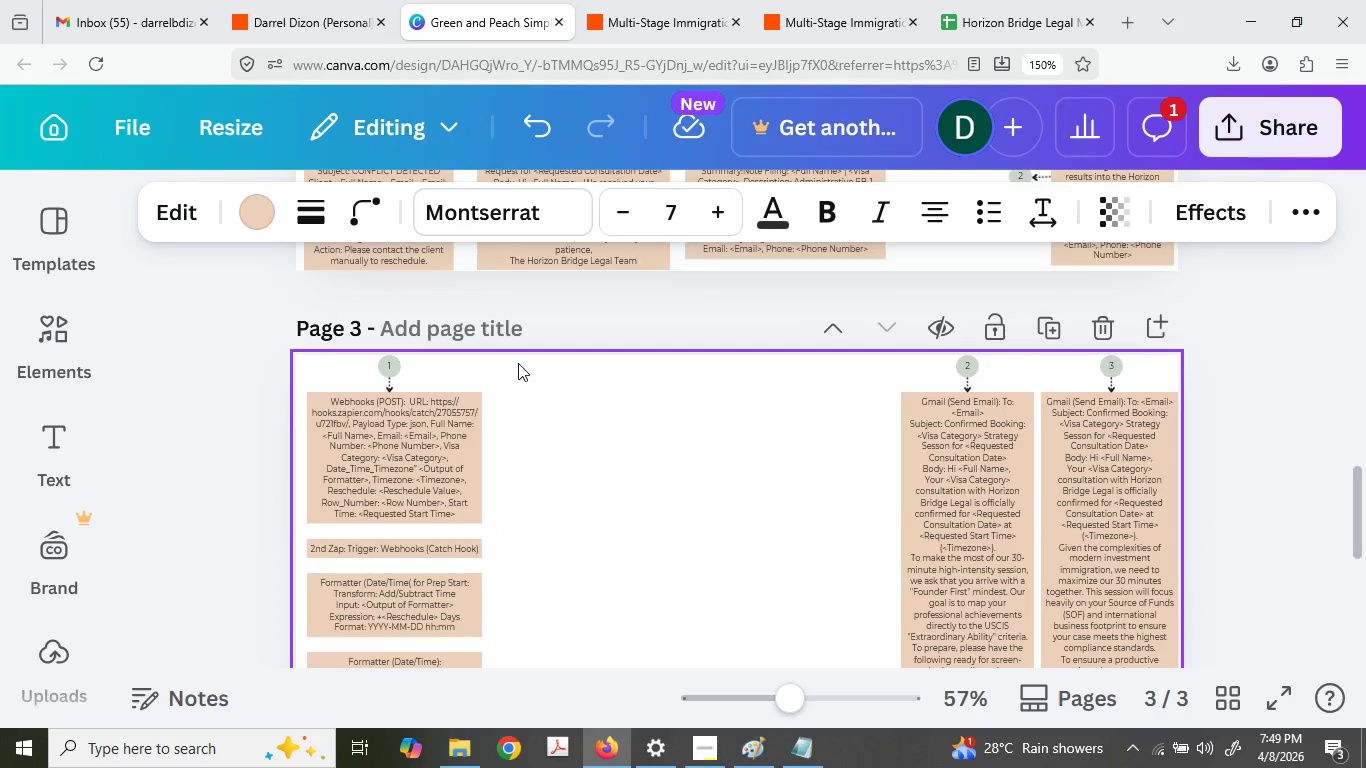 
left_click([428, 360])
 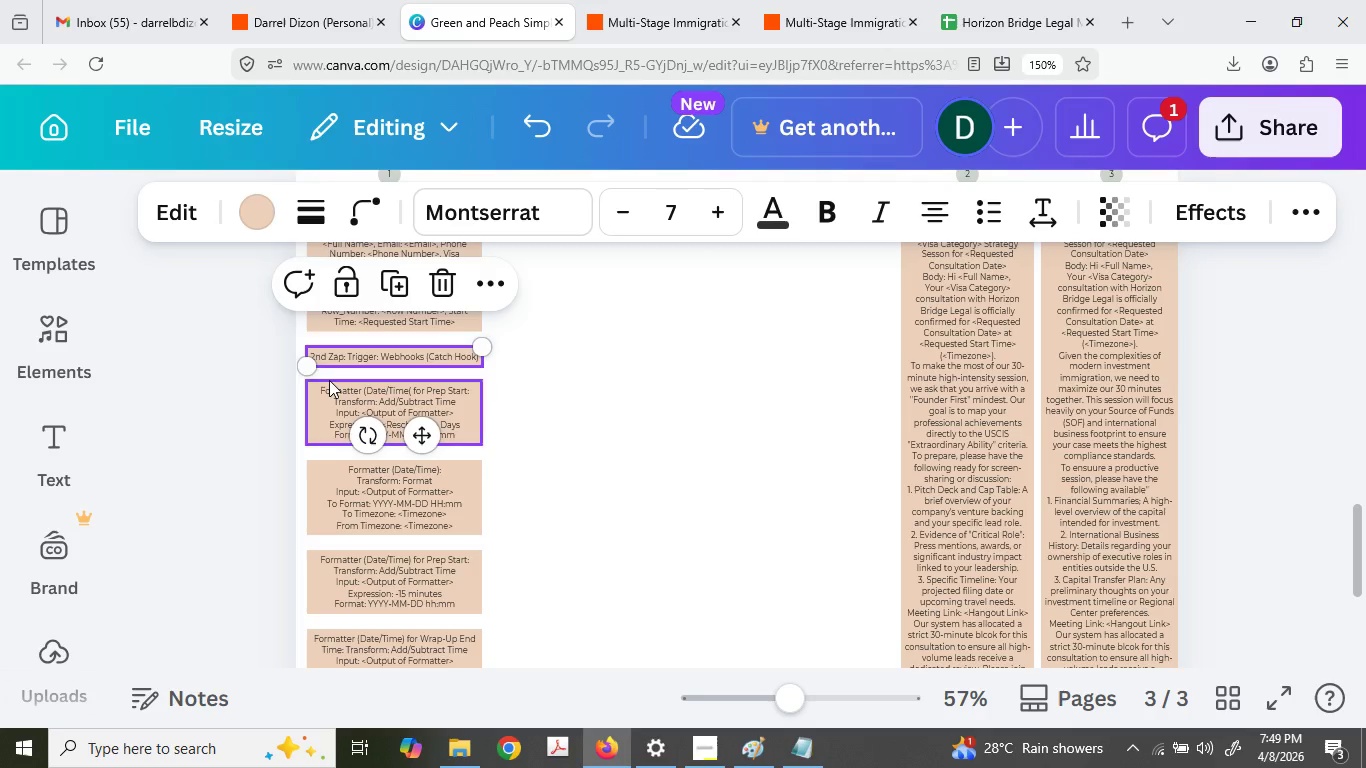 
scroll: coordinate [518, 363], scroll_direction: down, amount: 2.0
 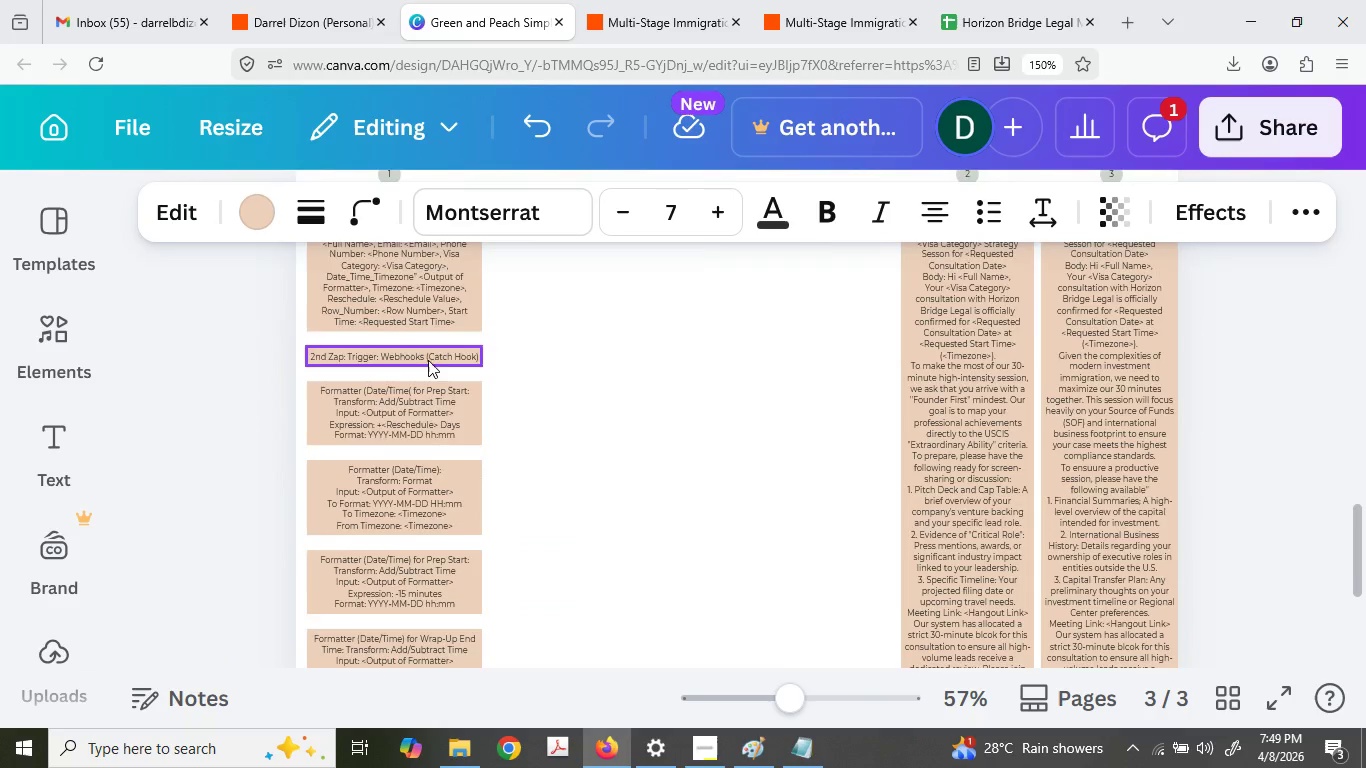 
hold_key(key=ControlLeft, duration=0.47)
 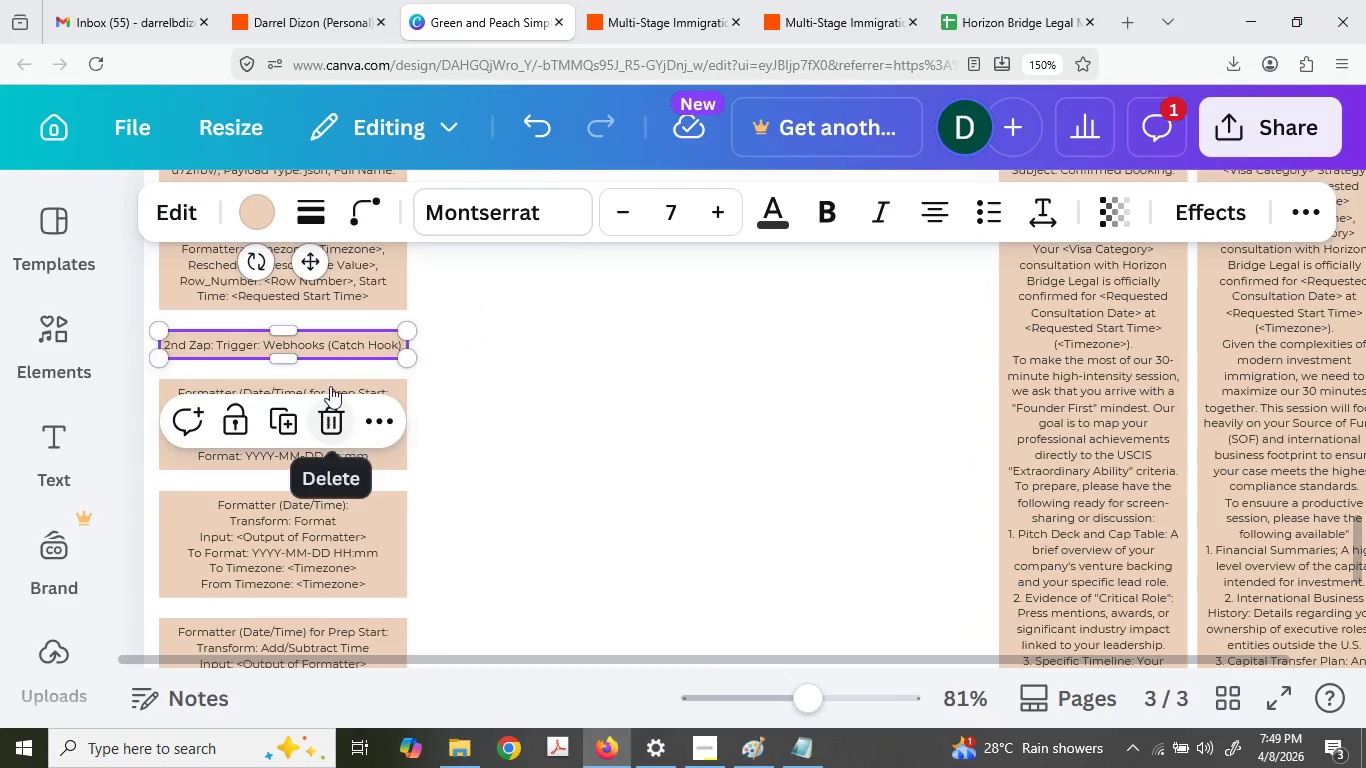 
key(ArrowUp)
 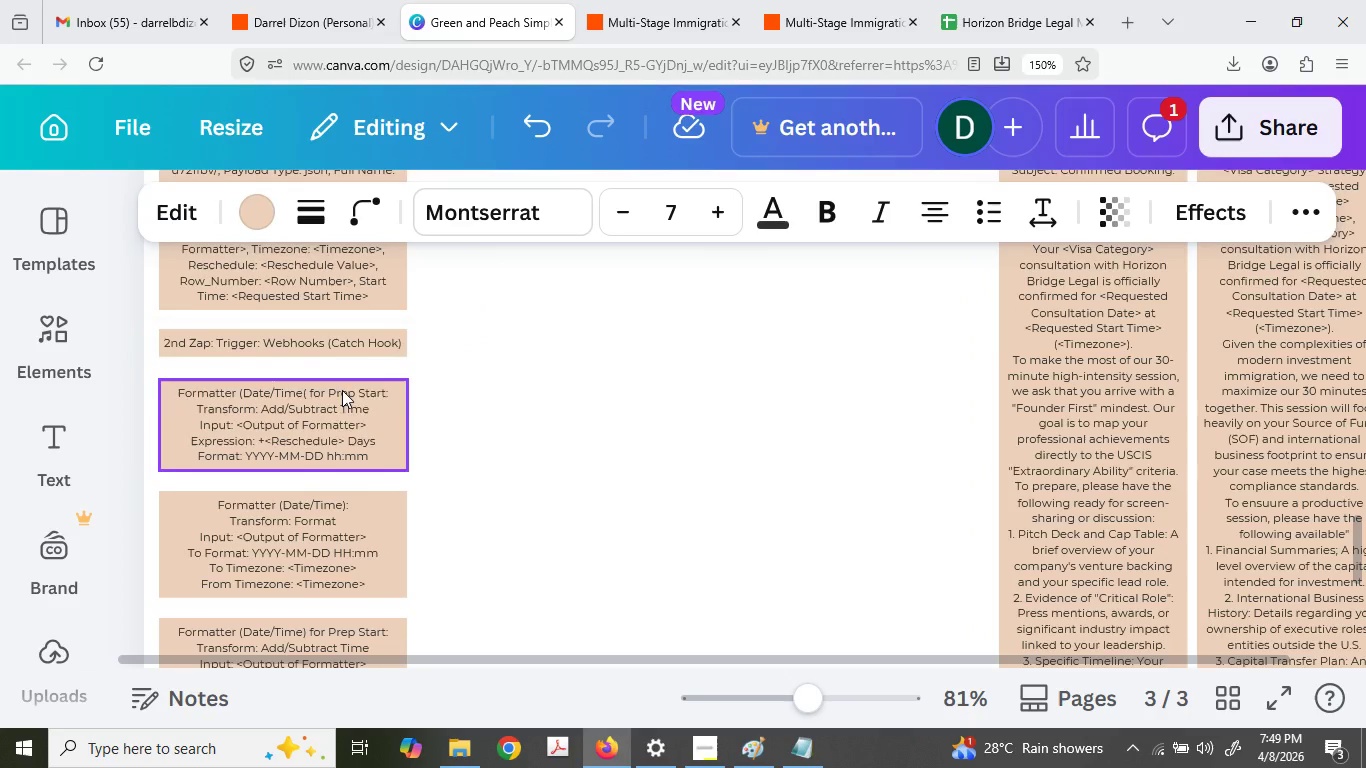 
scroll: coordinate [329, 384], scroll_direction: up, amount: 2.0
 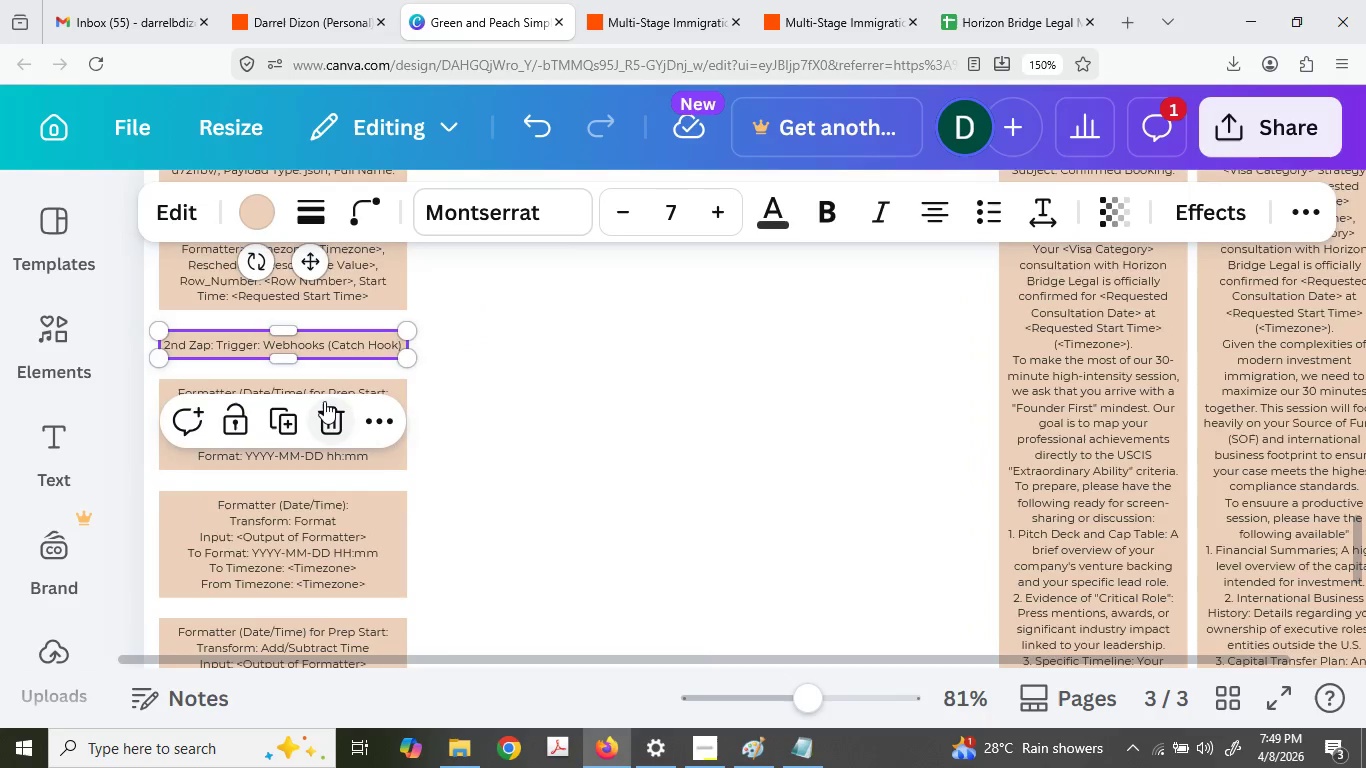 
key(ArrowUp)
 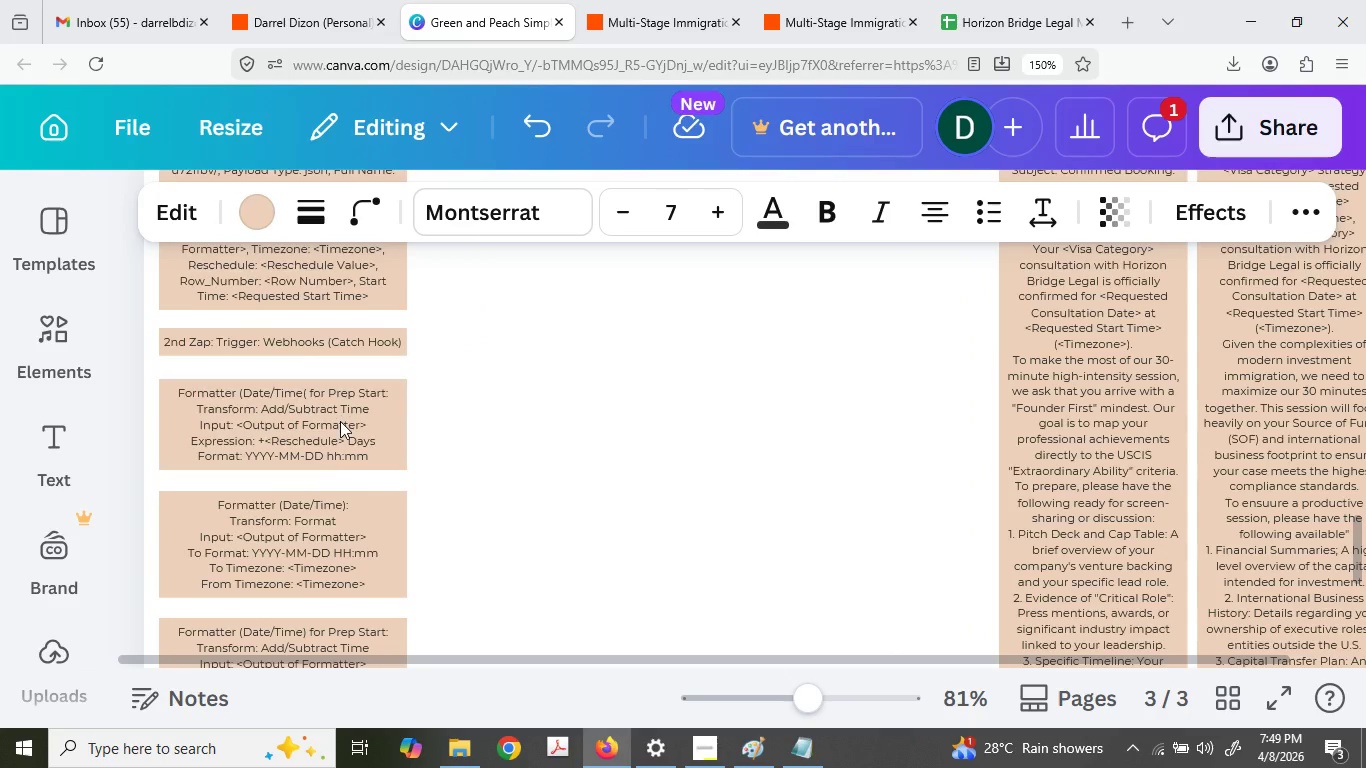 
left_click([340, 421])
 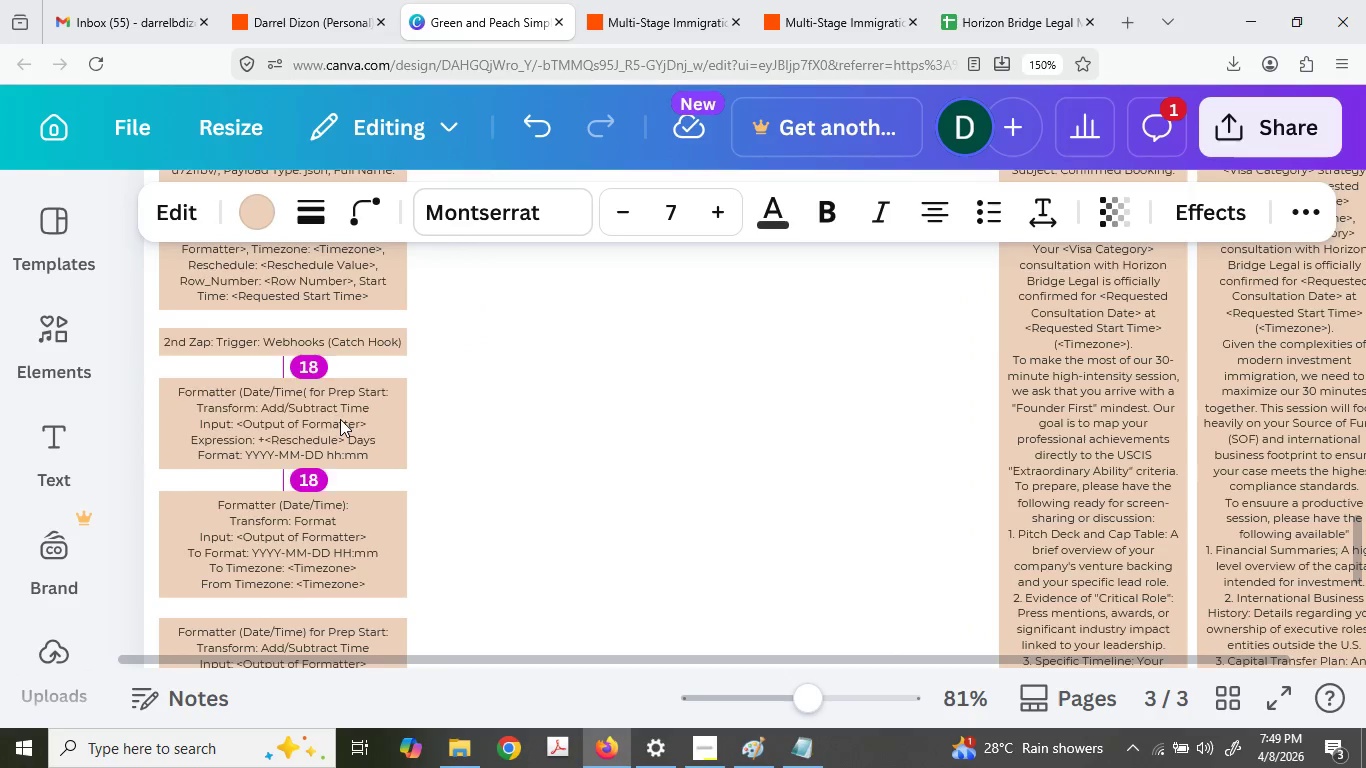 
key(ArrowUp)
 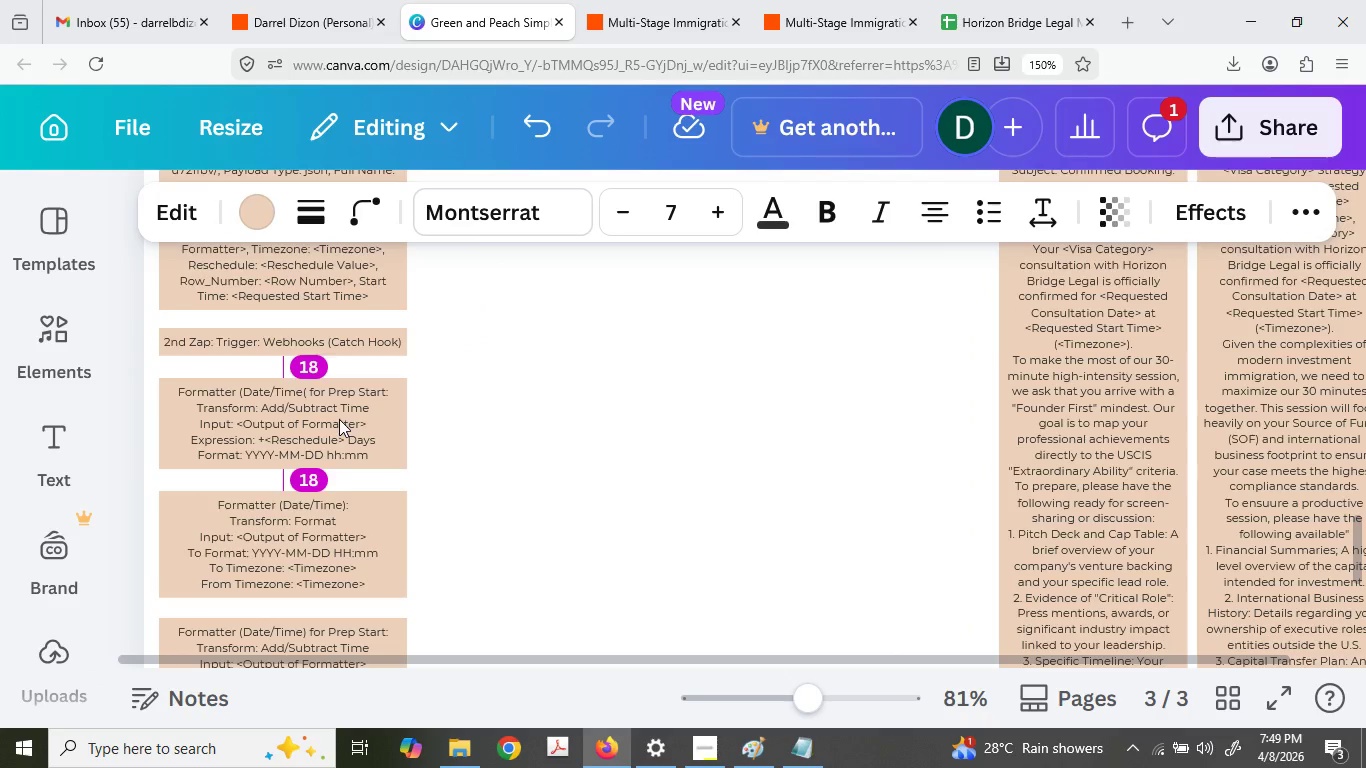 
key(ArrowUp)
 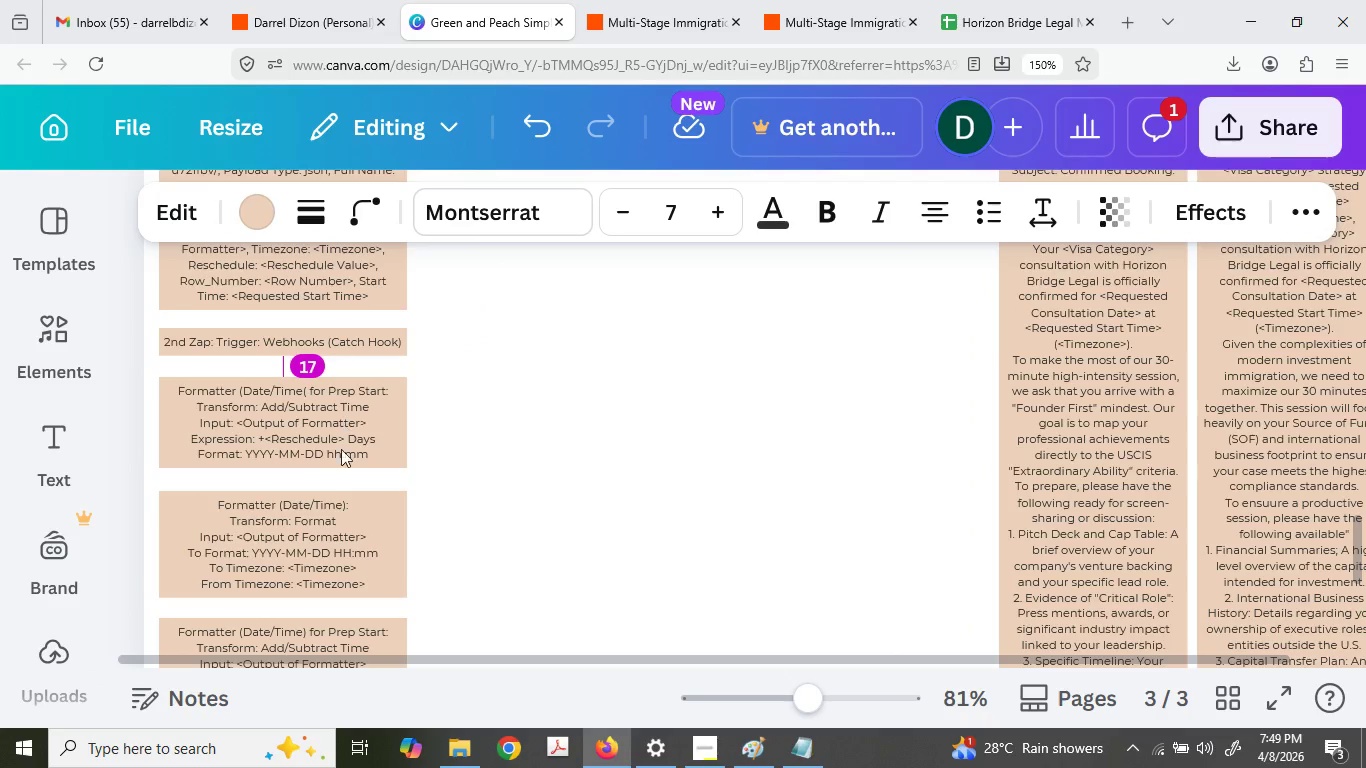 
key(ArrowUp)
 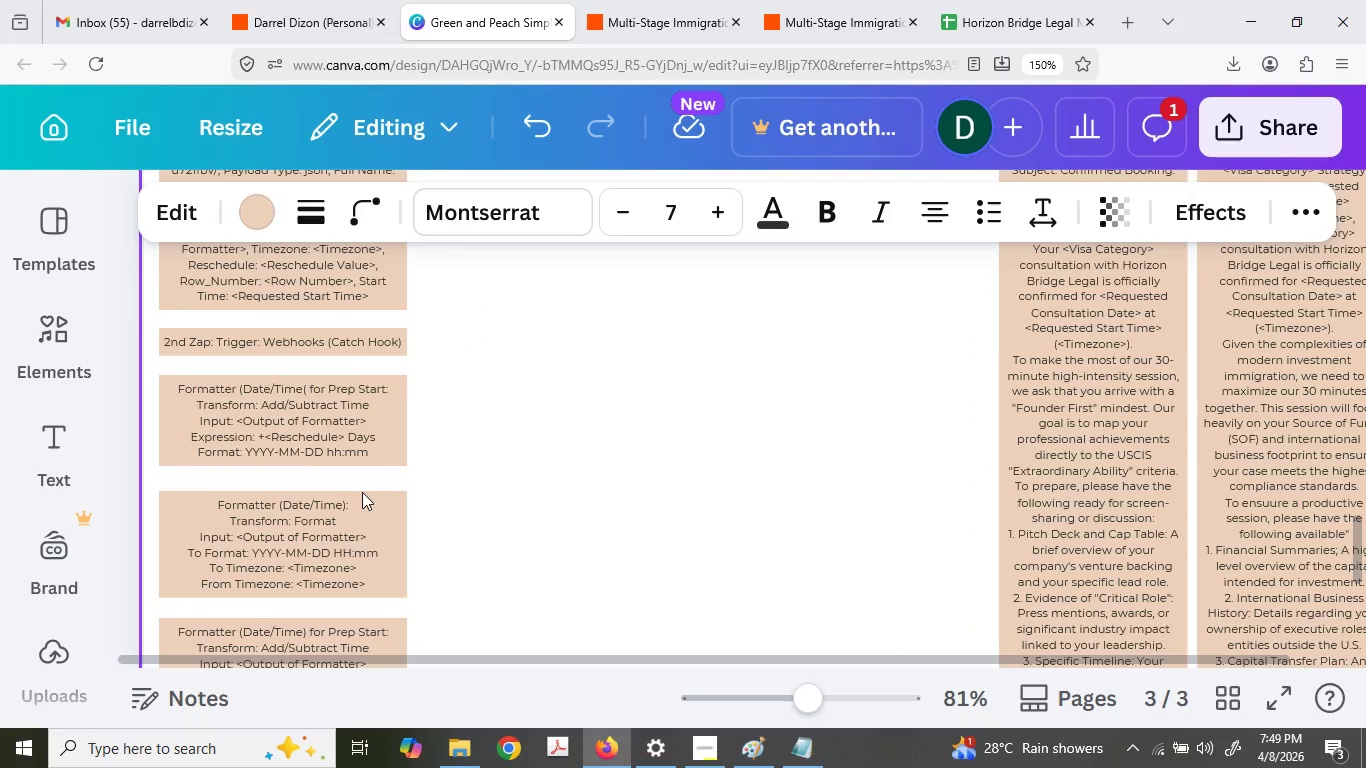 
key(ArrowUp)
 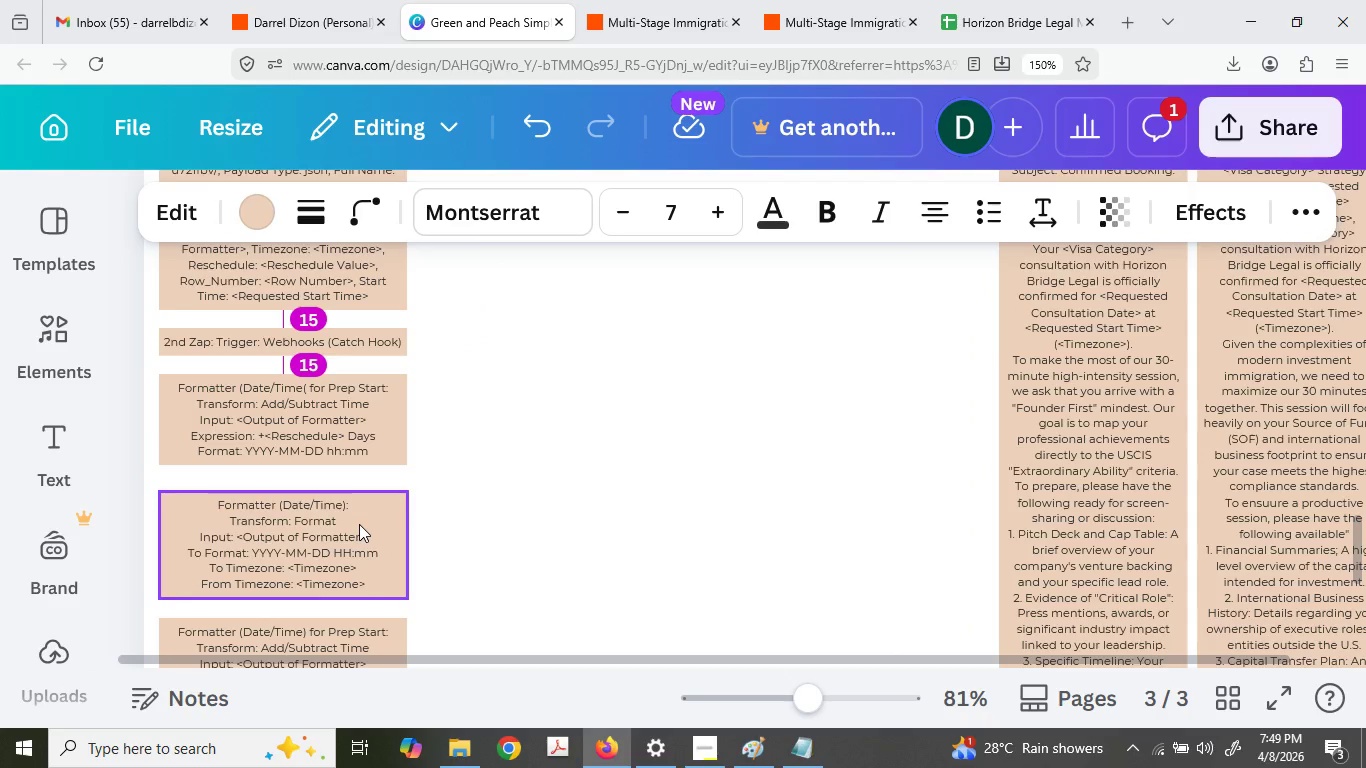 
left_click([359, 524])
 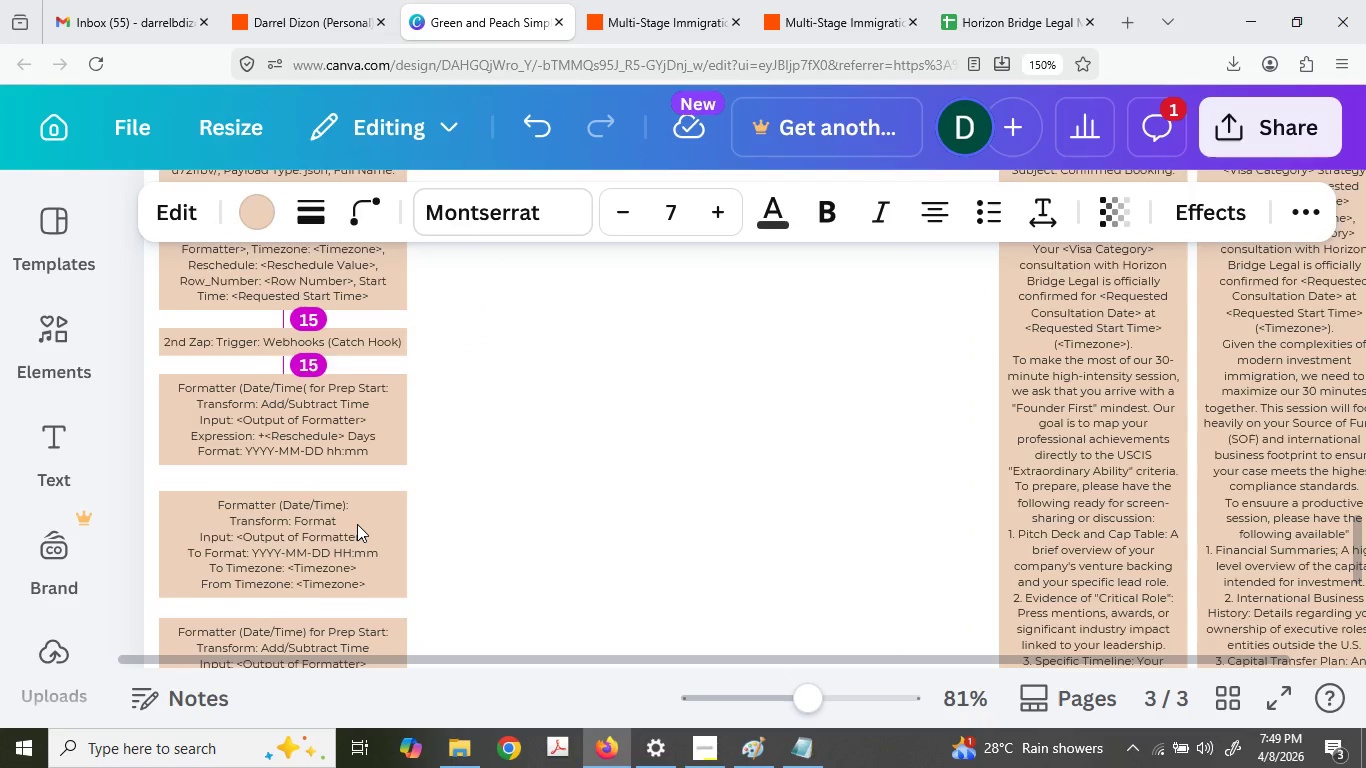 
key(ArrowUp)
 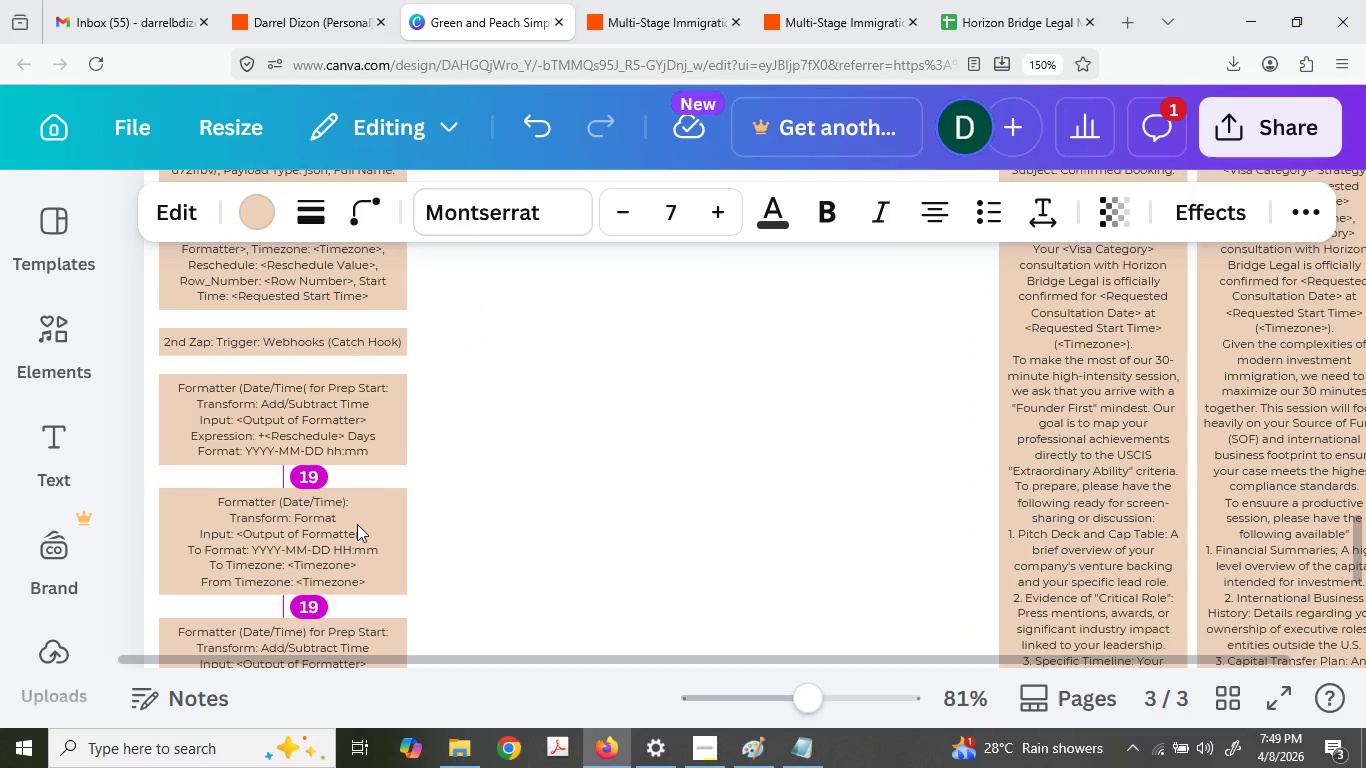 
key(ArrowUp)
 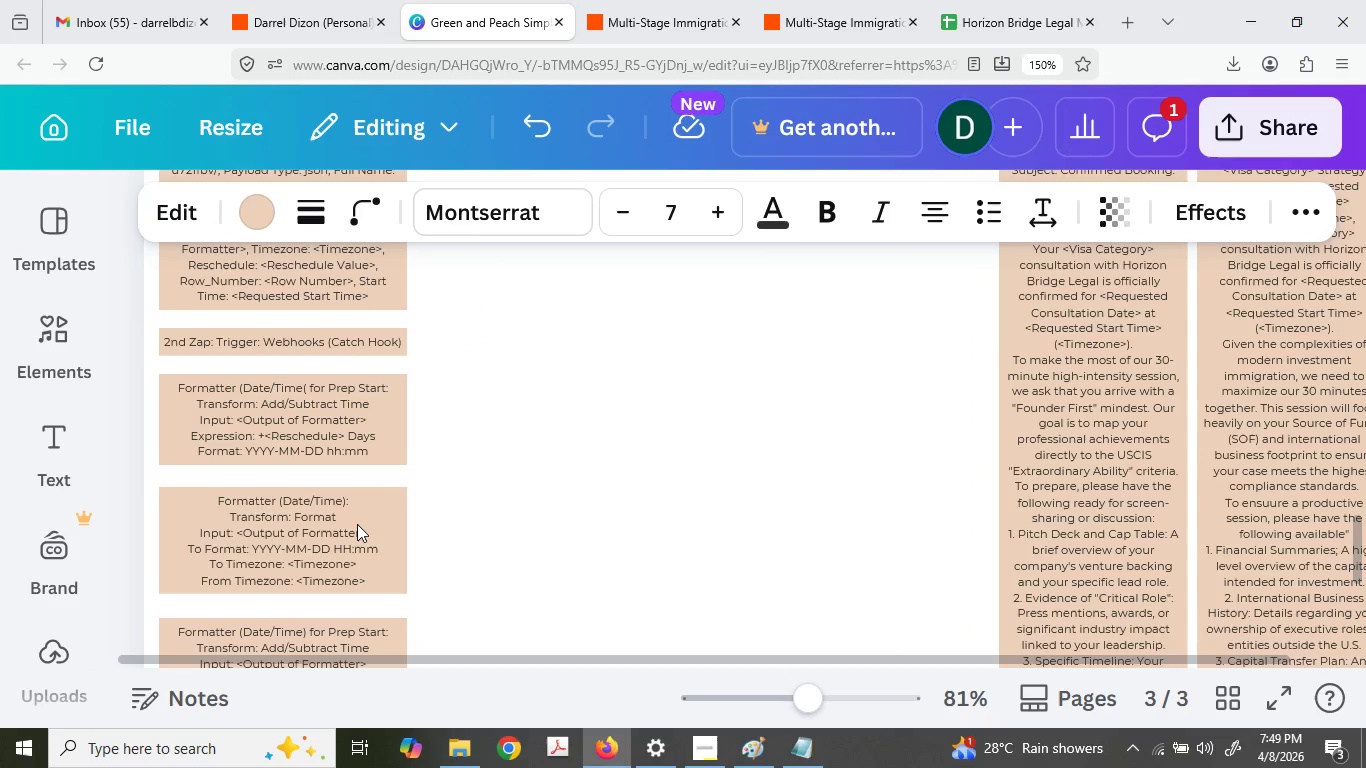 
key(ArrowUp)
 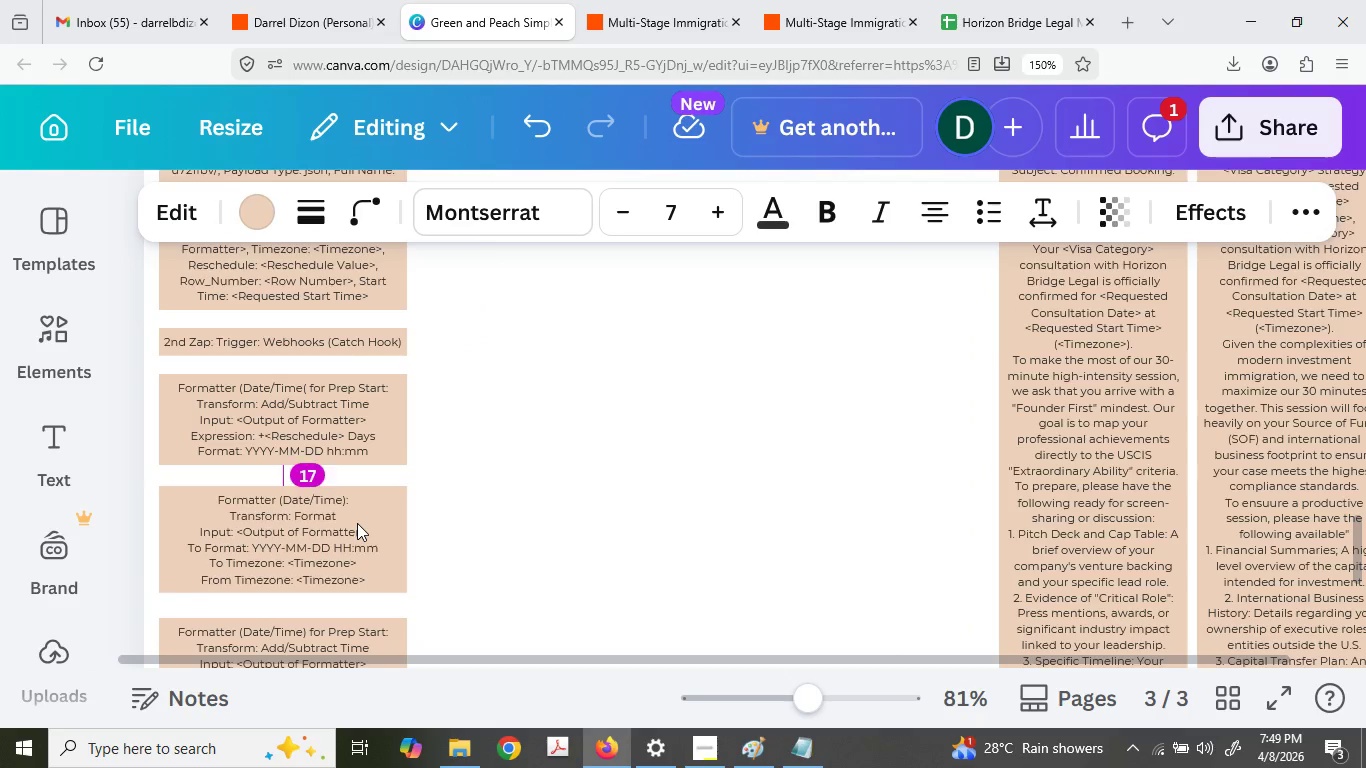 
key(ArrowUp)
 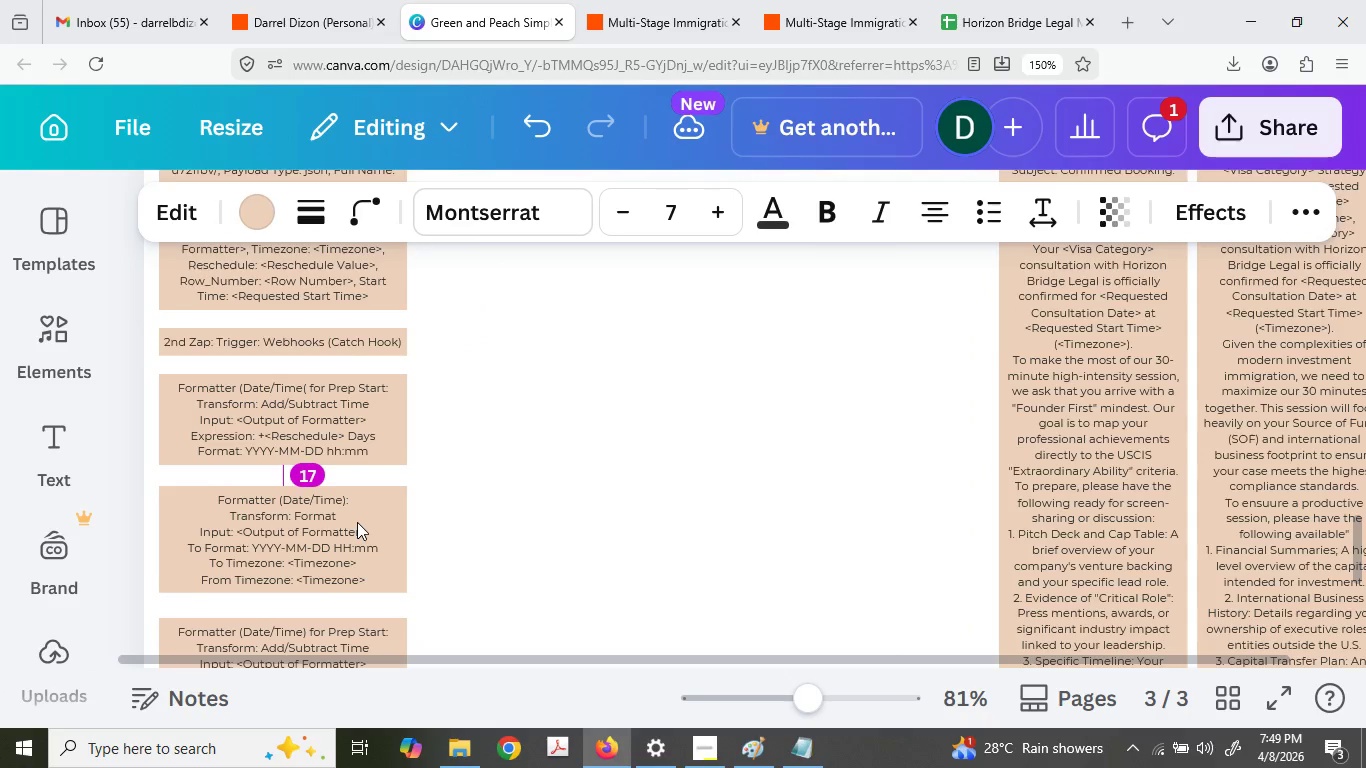 
key(ArrowUp)
 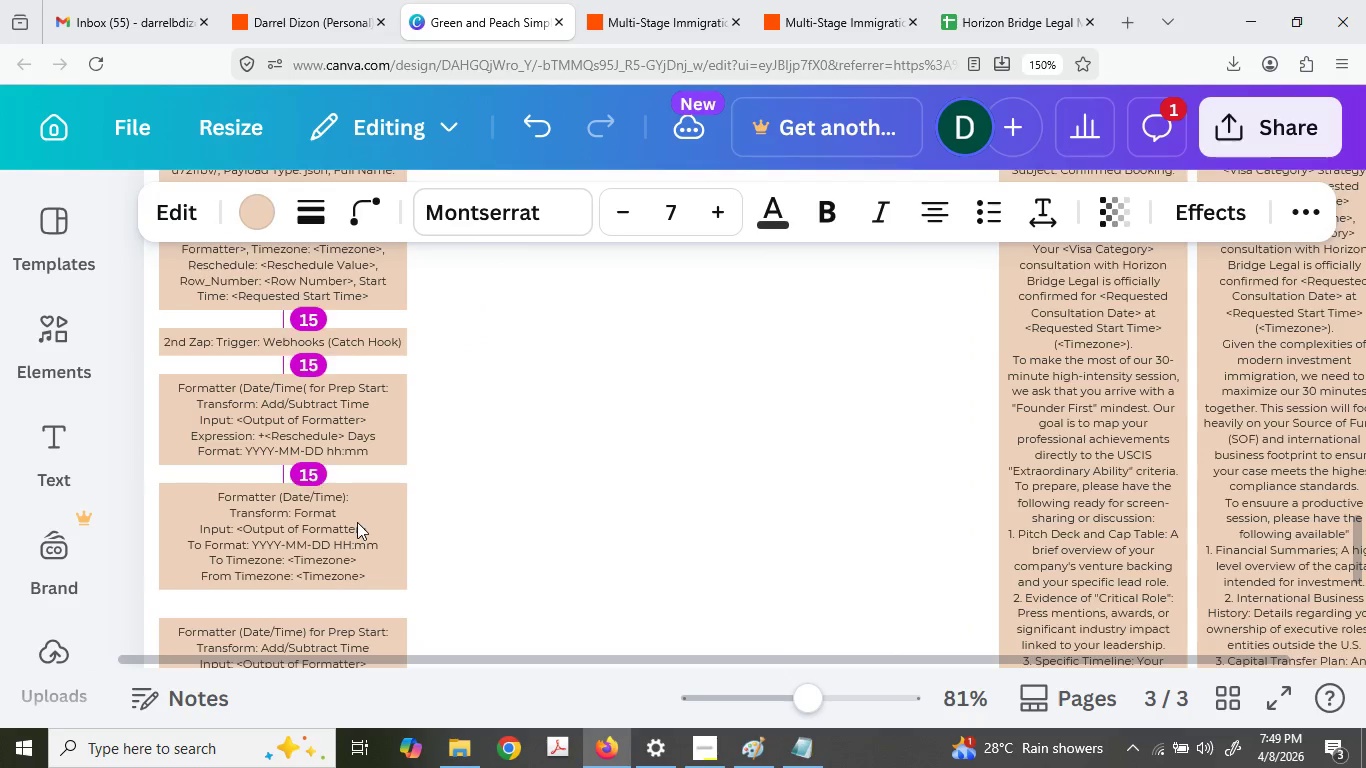 
key(ArrowUp)
 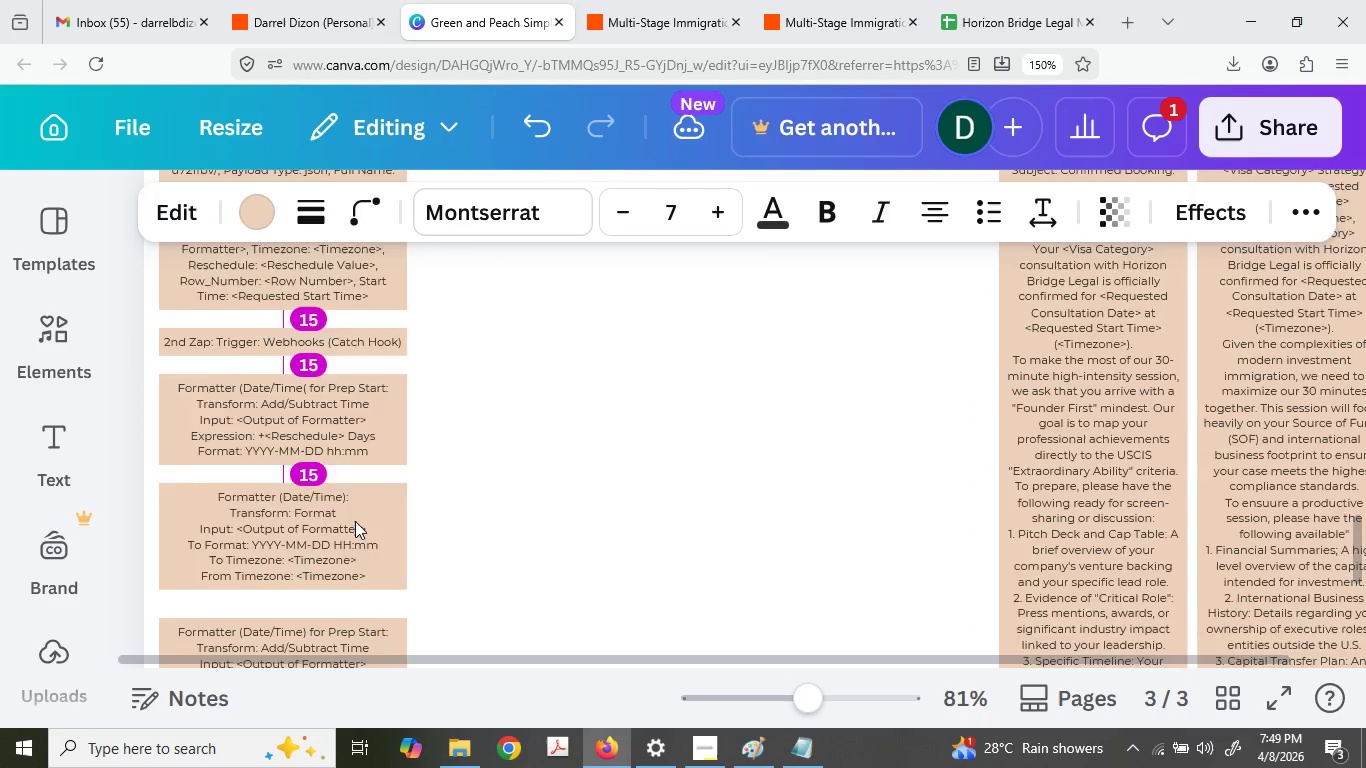 
key(ArrowUp)
 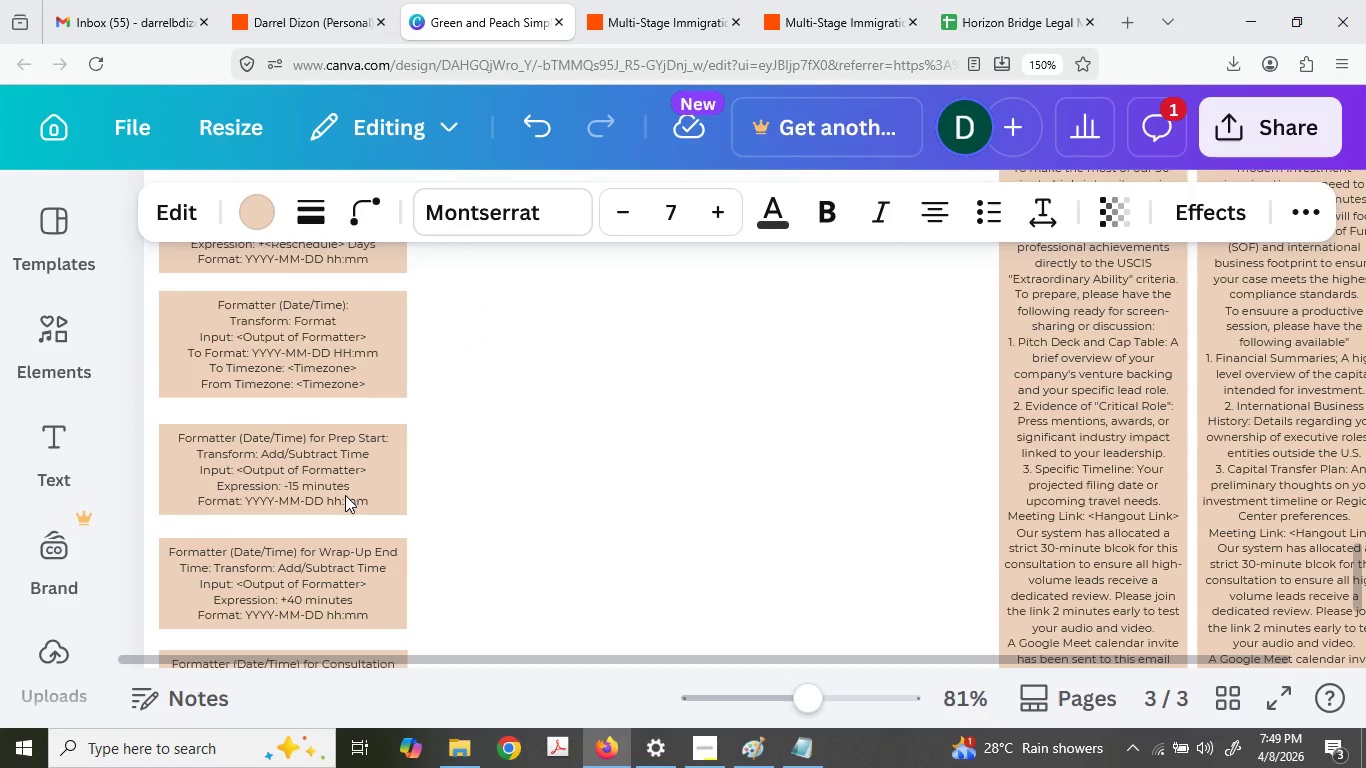 
key(ArrowUp)
 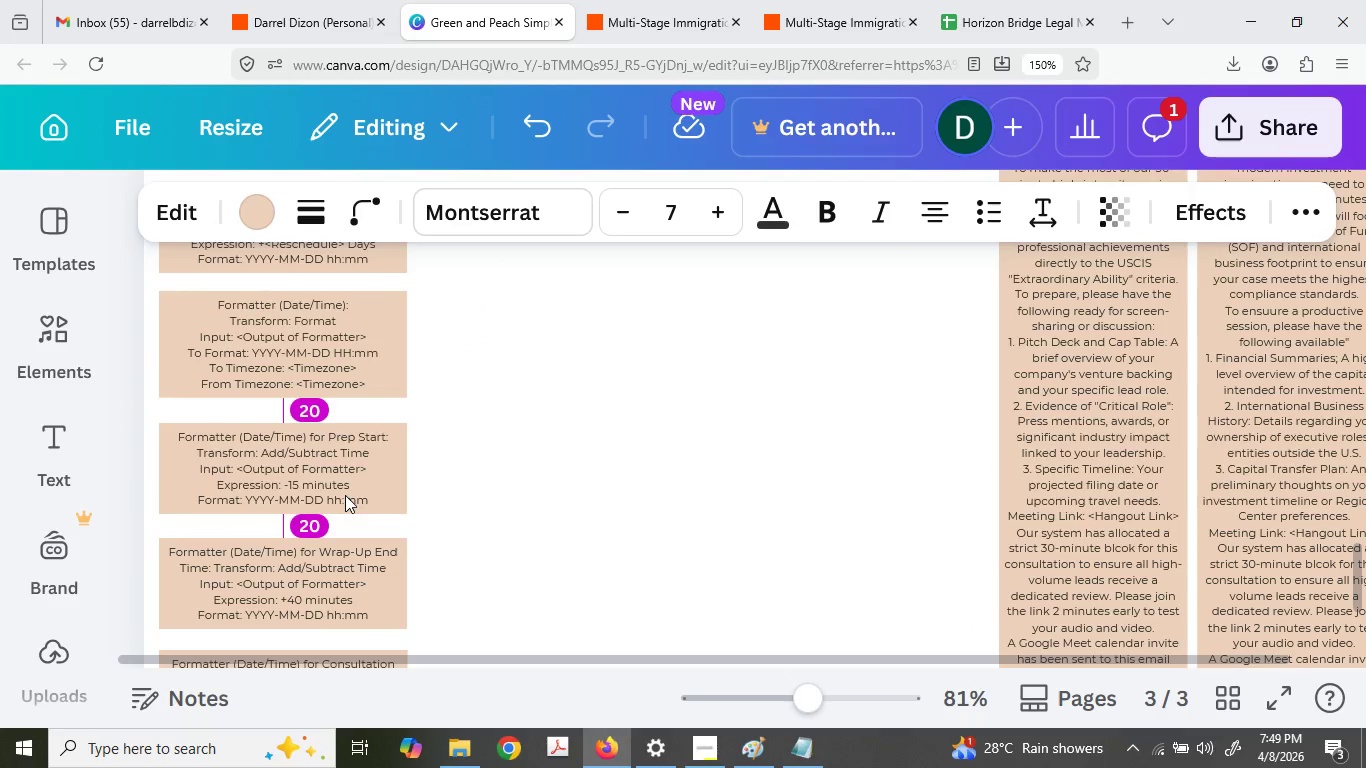 
scroll: coordinate [355, 521], scroll_direction: down, amount: 2.0
 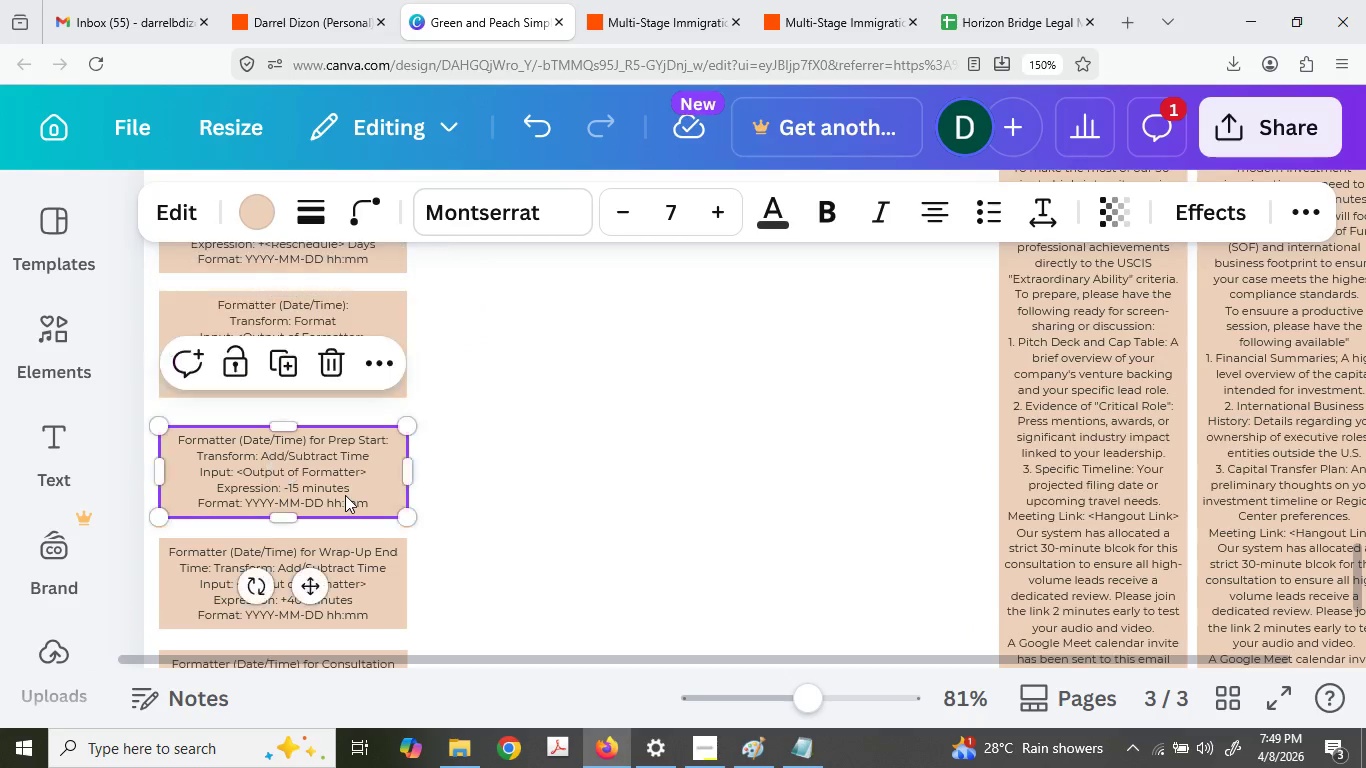 
key(ArrowUp)
 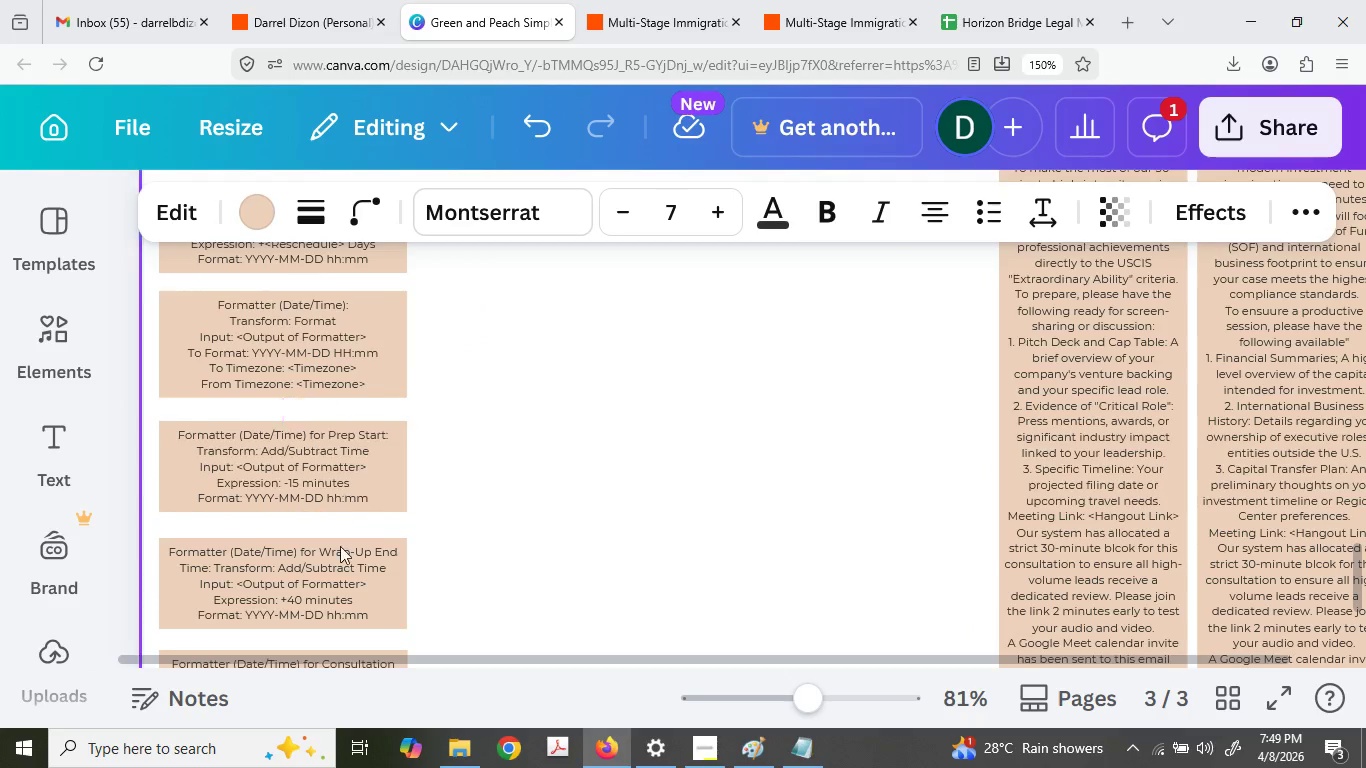 
key(ArrowUp)
 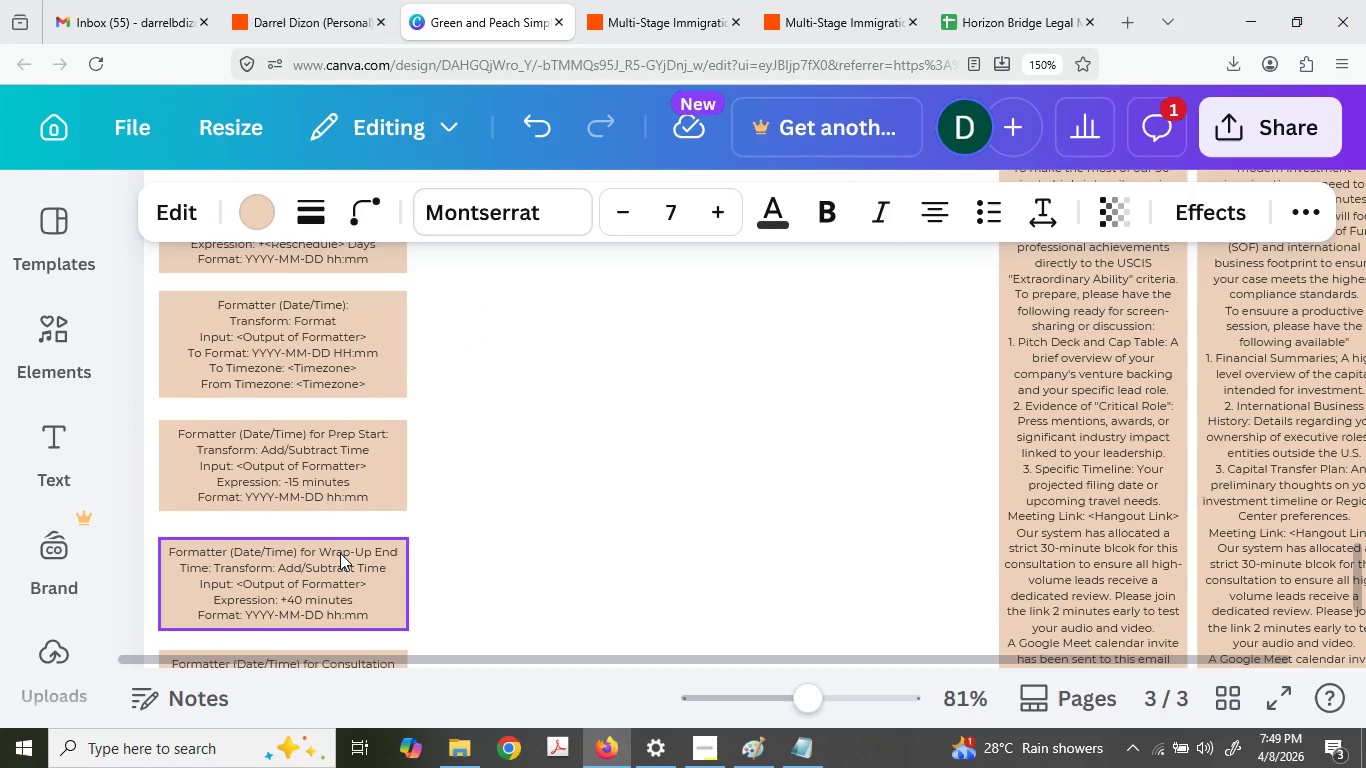 
key(ArrowUp)
 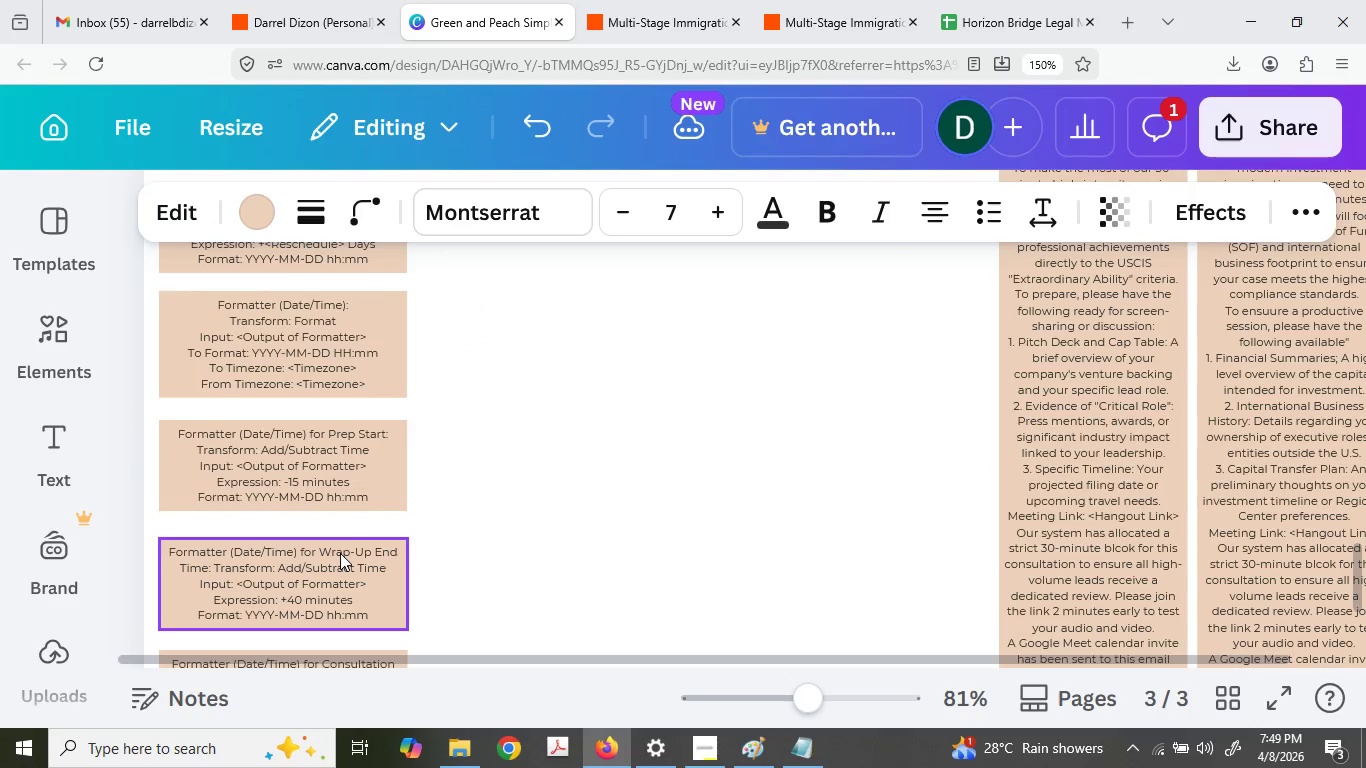 
key(ArrowUp)
 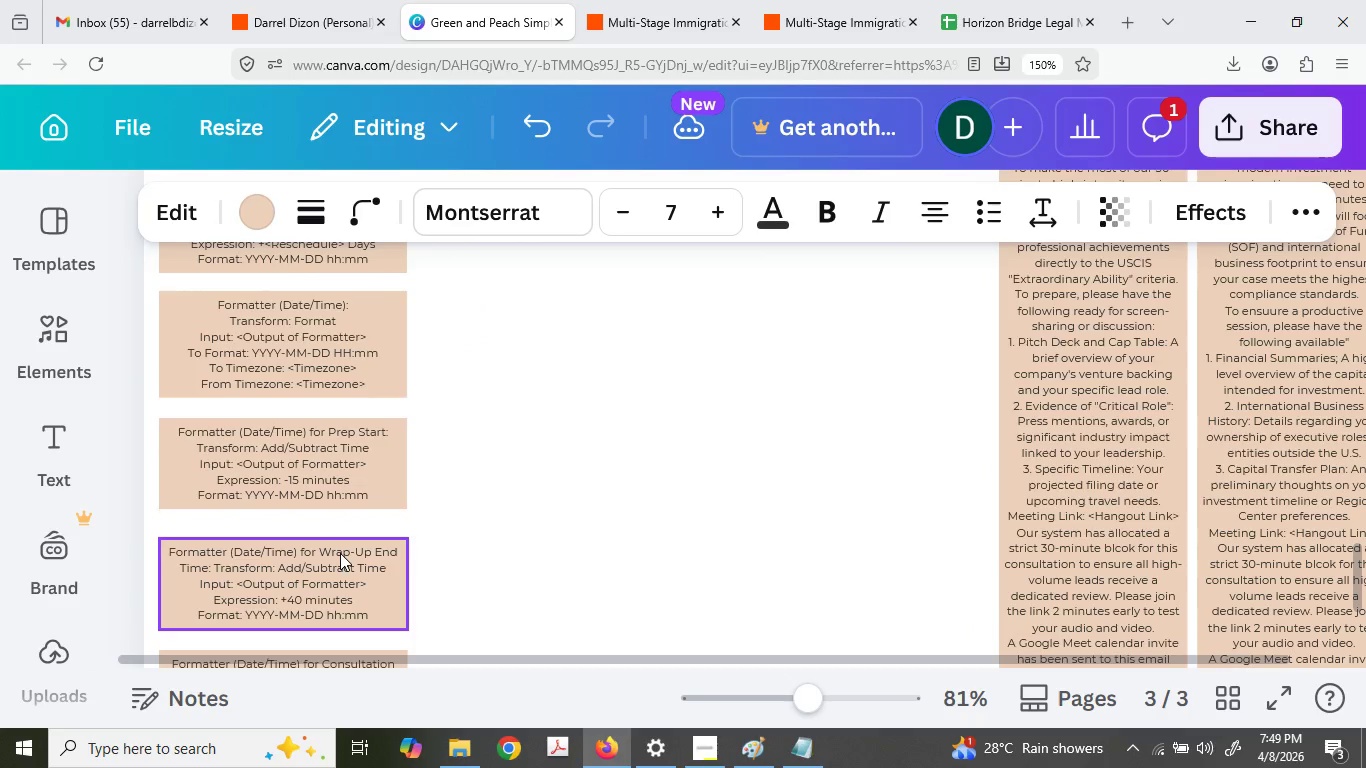 
key(ArrowUp)
 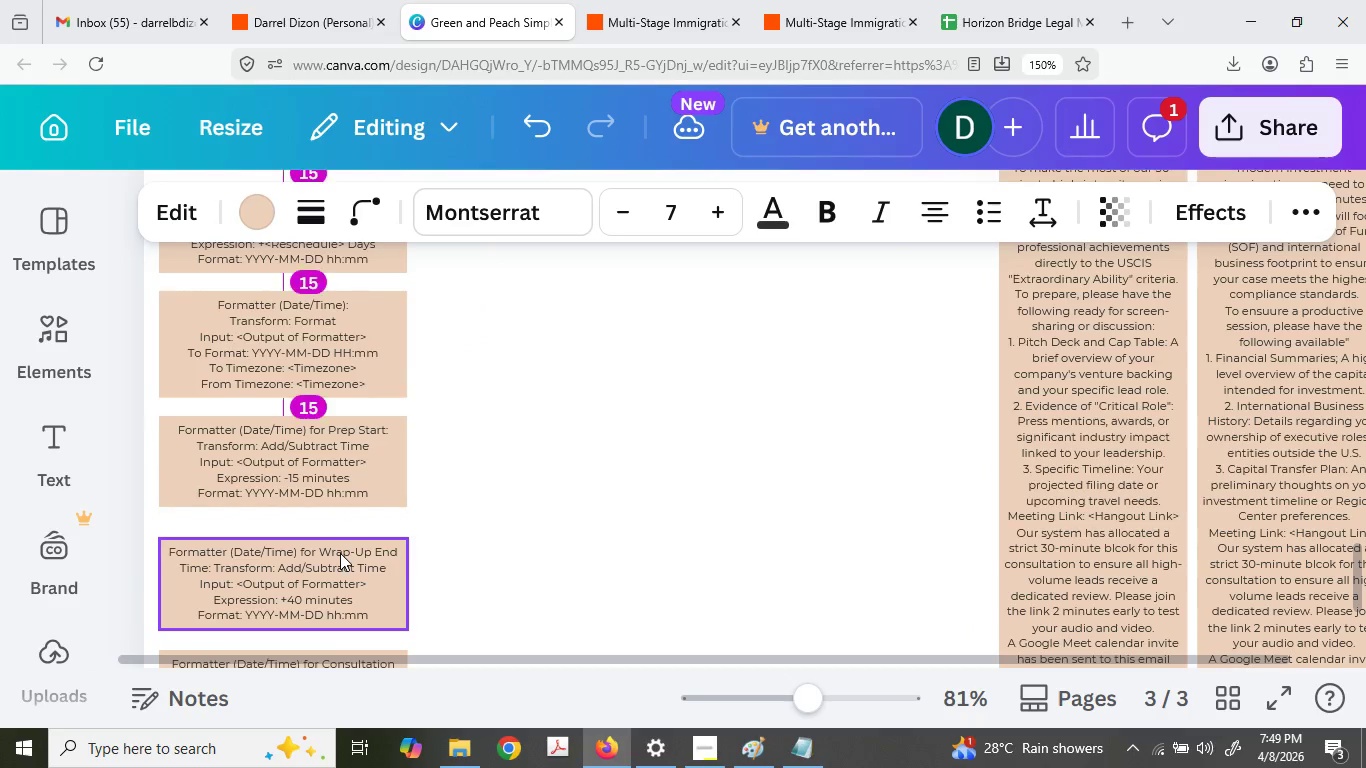 
key(ArrowUp)
 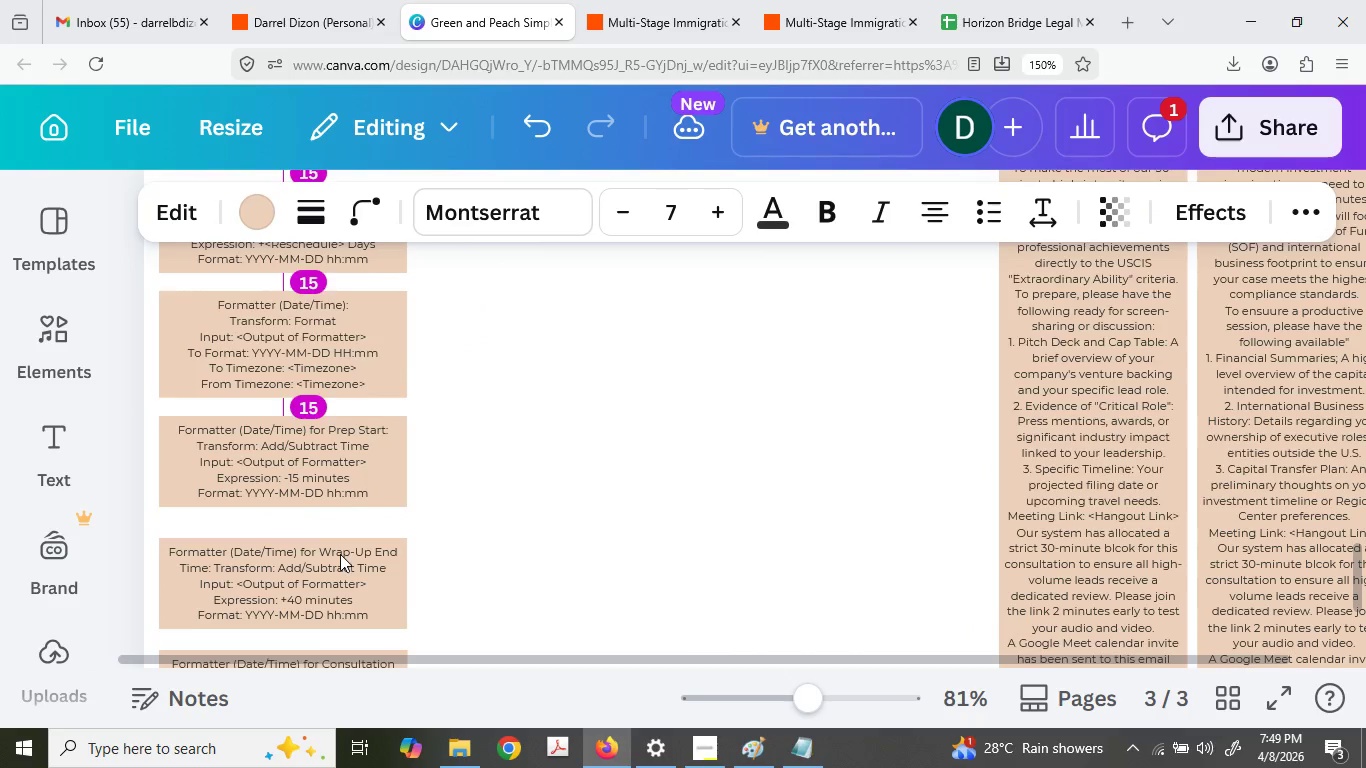 
key(ArrowUp)
 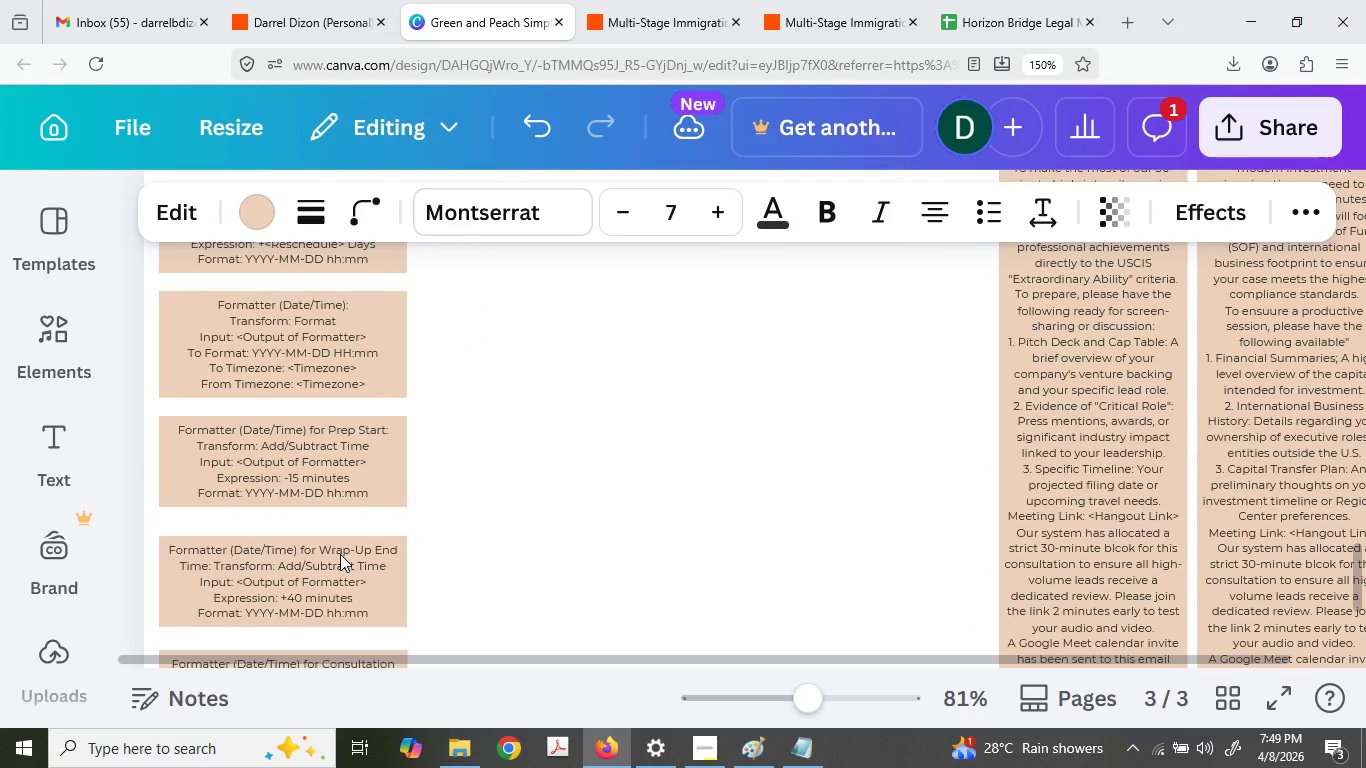 
key(ArrowUp)
 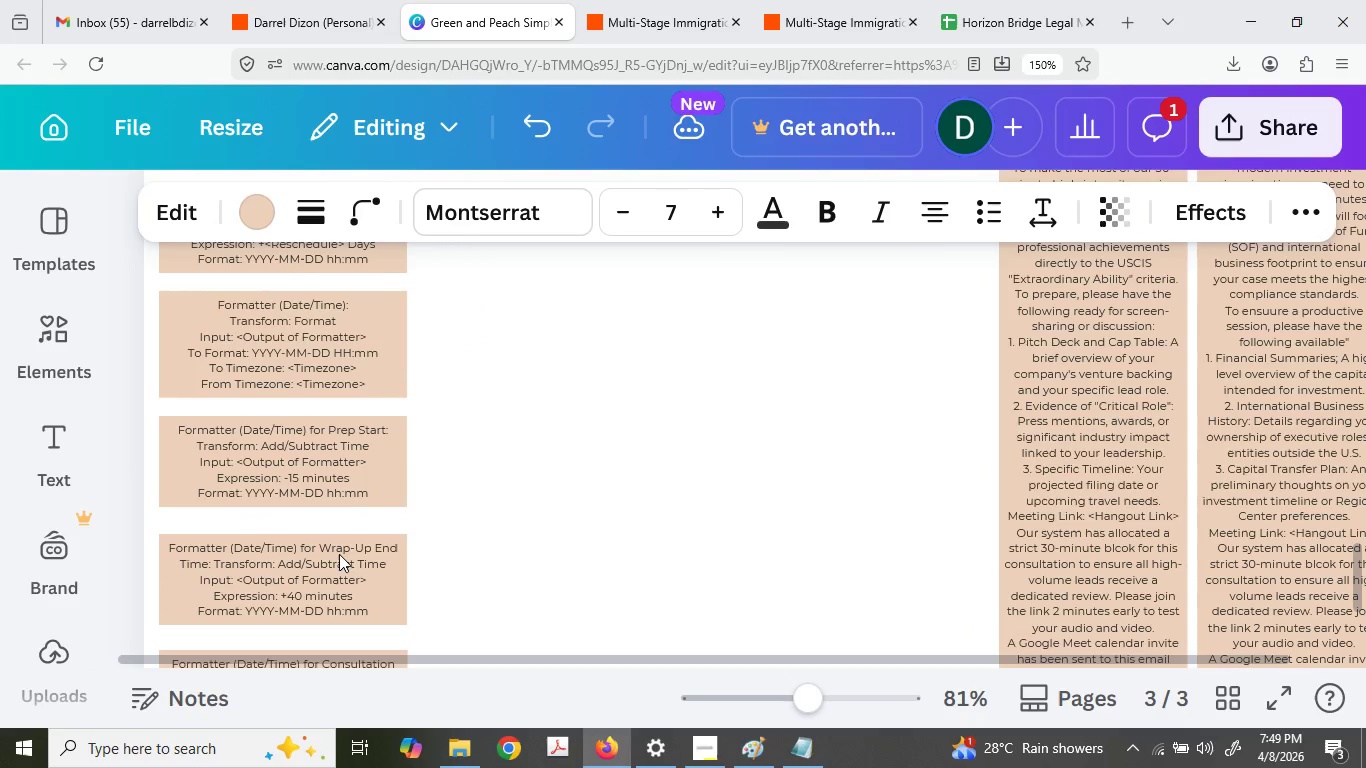 
key(ArrowUp)
 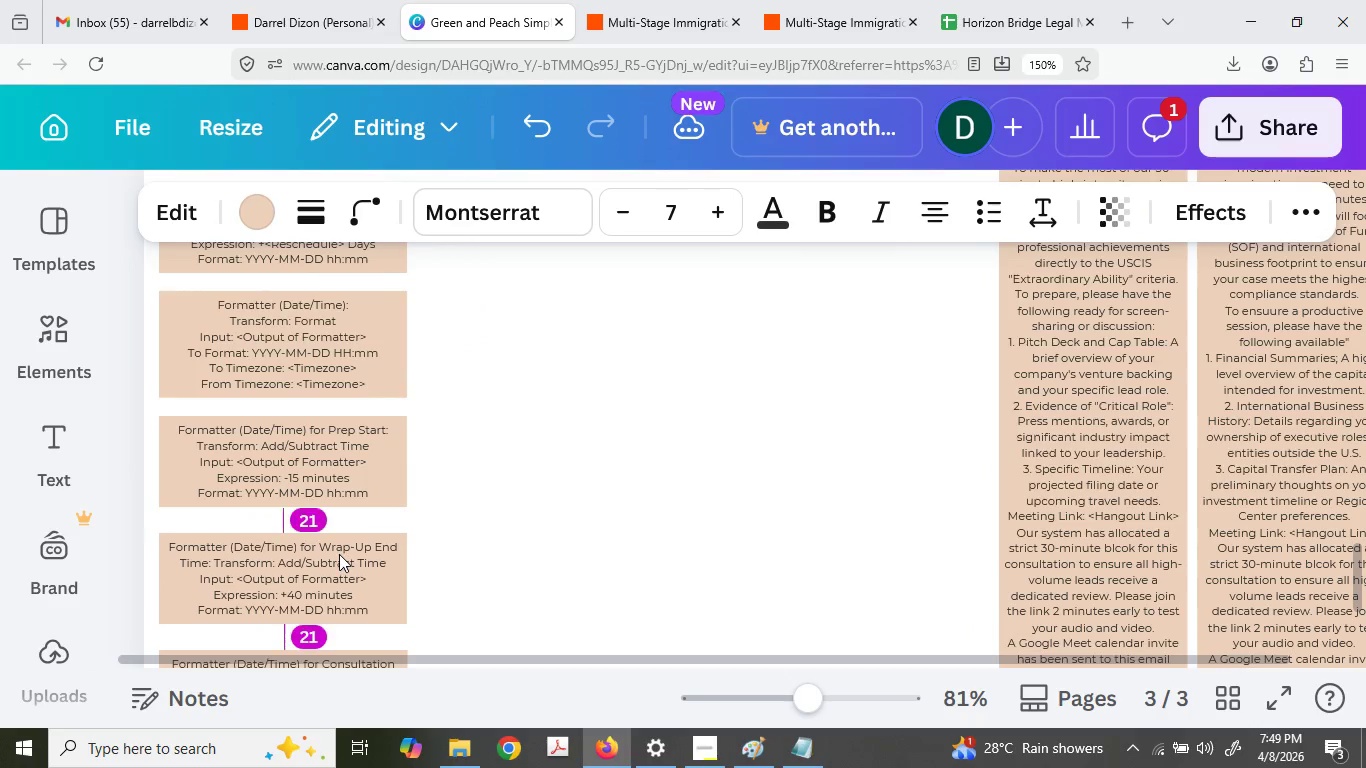 
key(ArrowUp)
 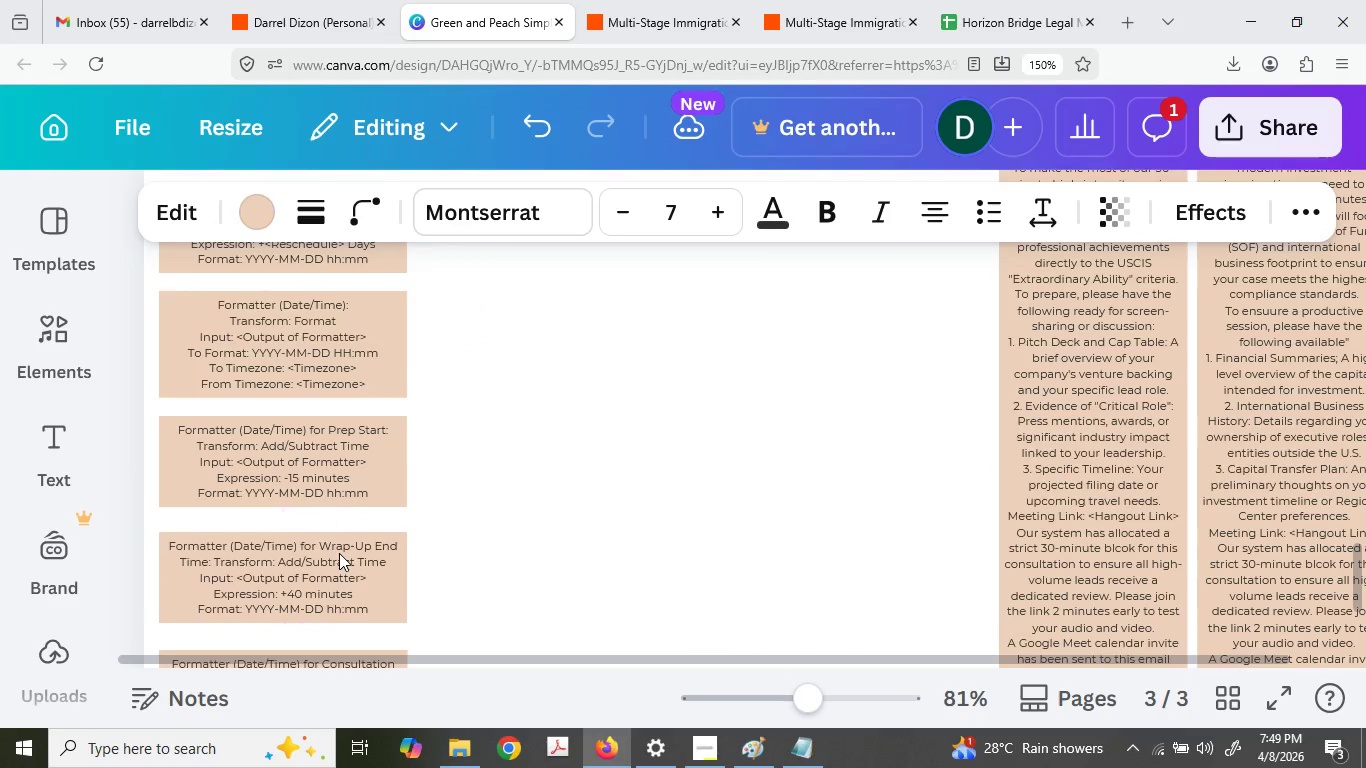 
key(ArrowUp)
 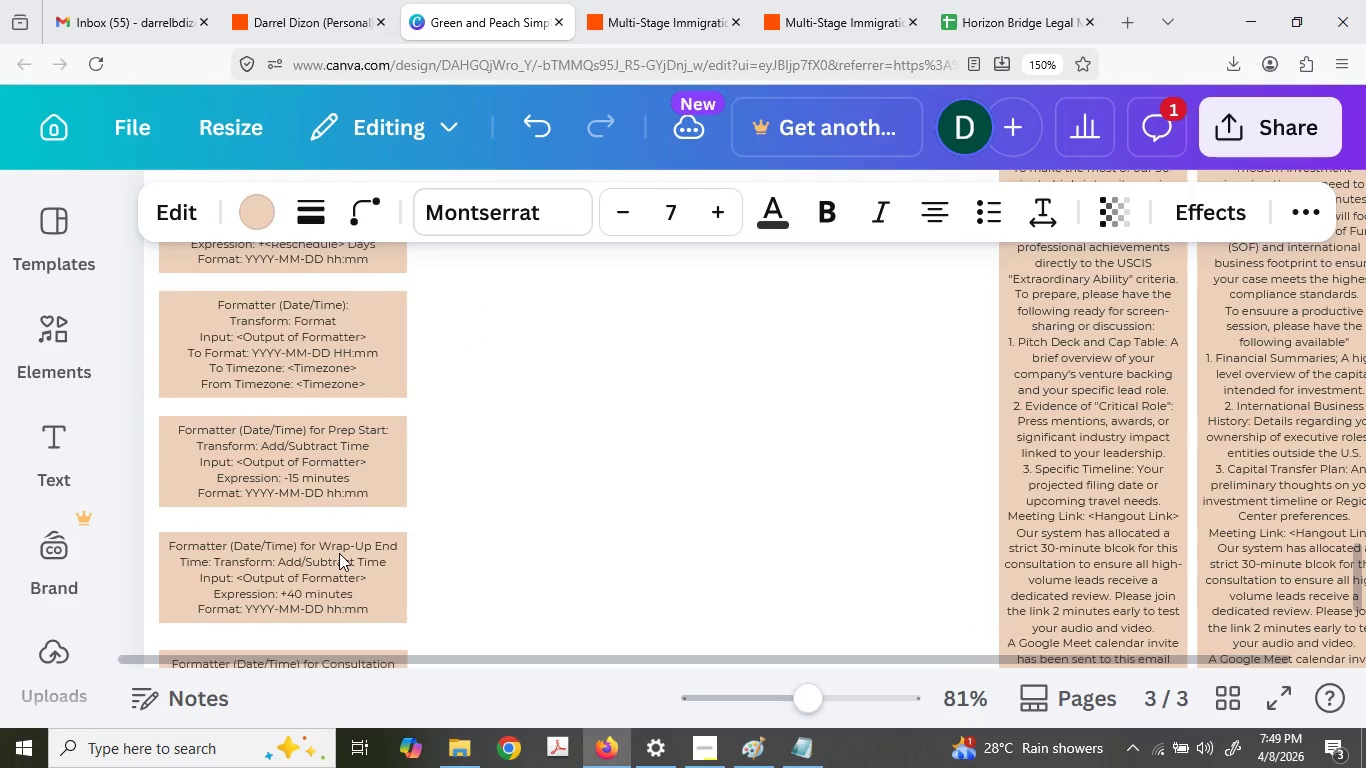 
key(ArrowUp)
 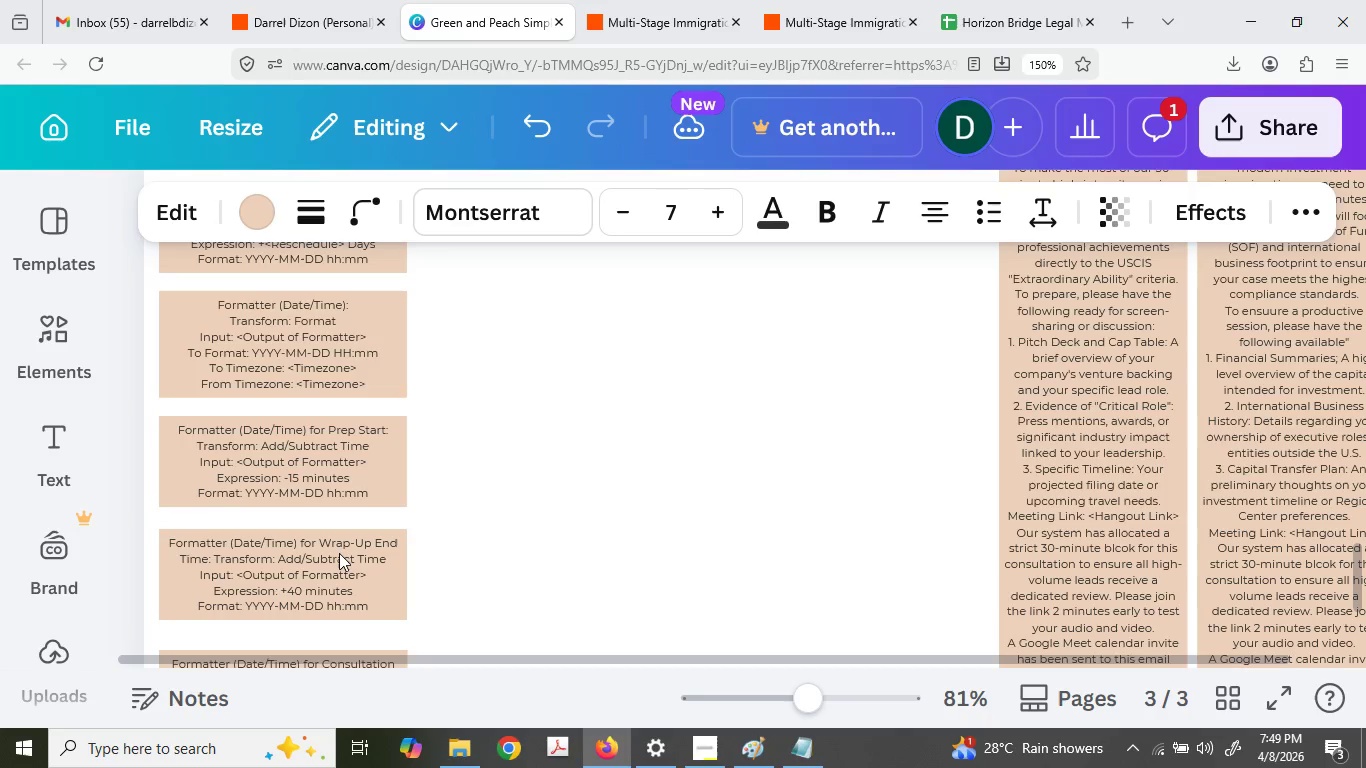 
key(ArrowUp)
 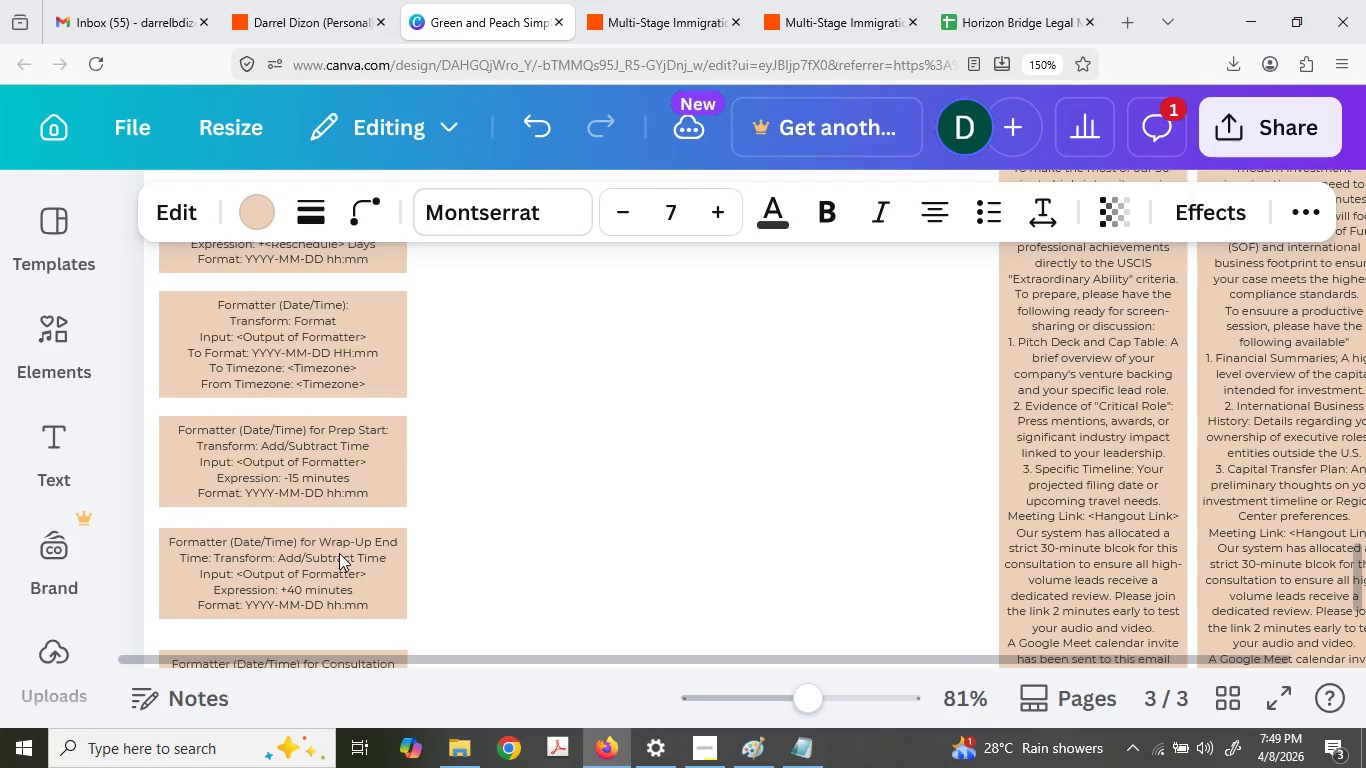 
key(ArrowUp)
 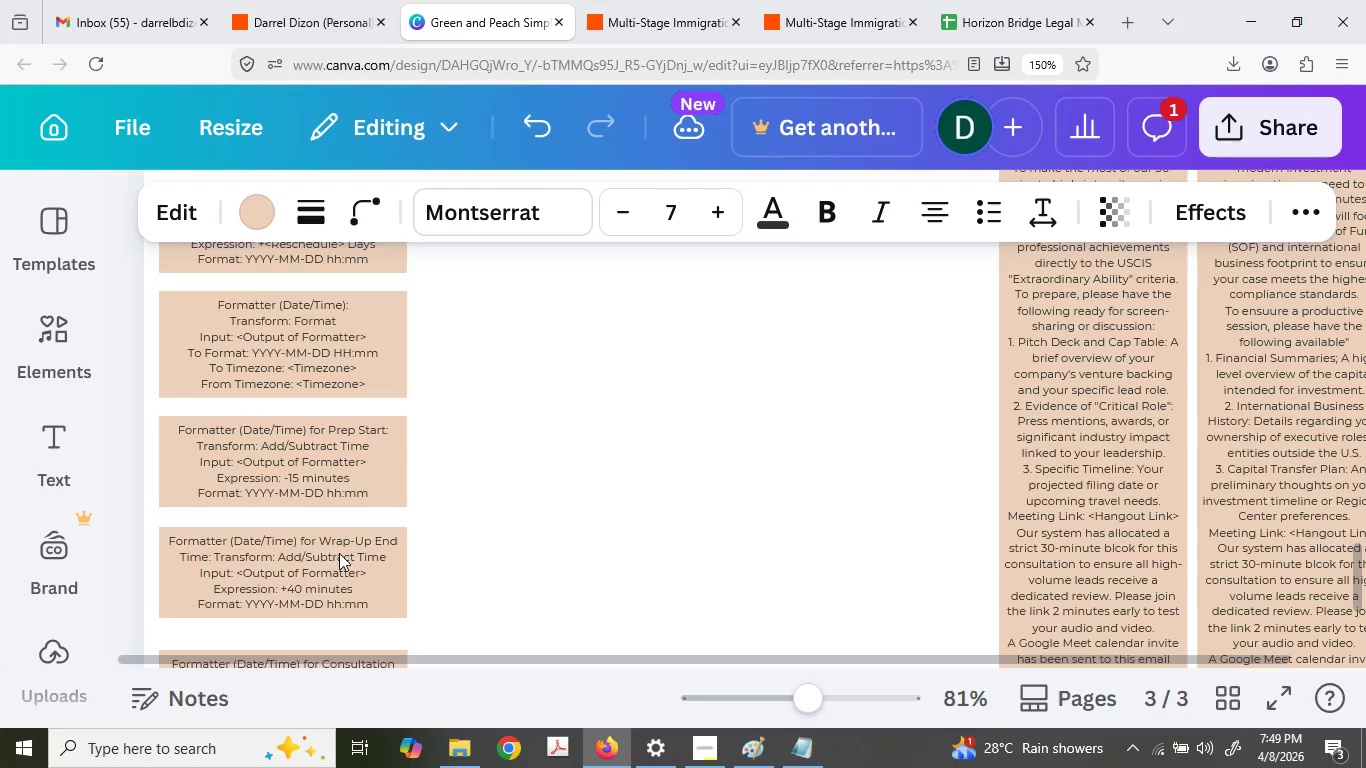 
key(ArrowUp)
 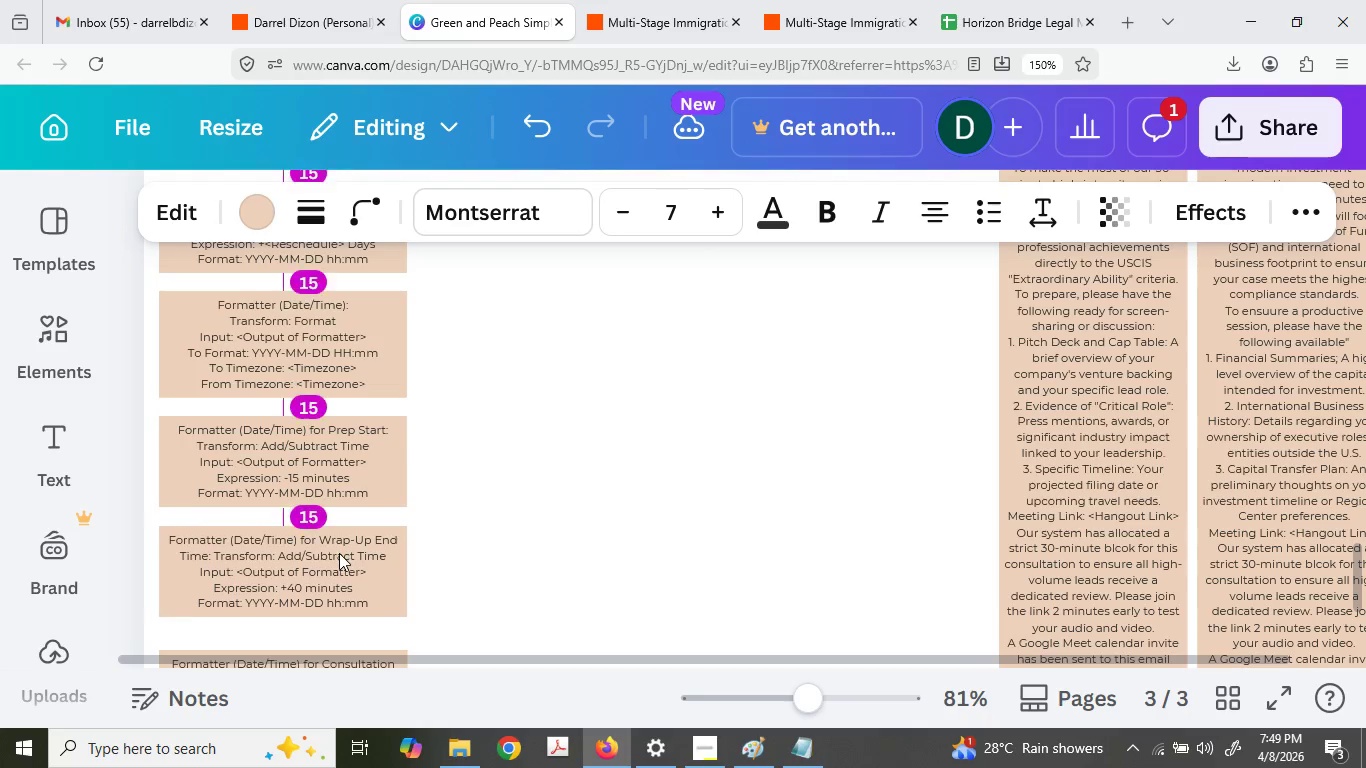 
key(ArrowUp)
 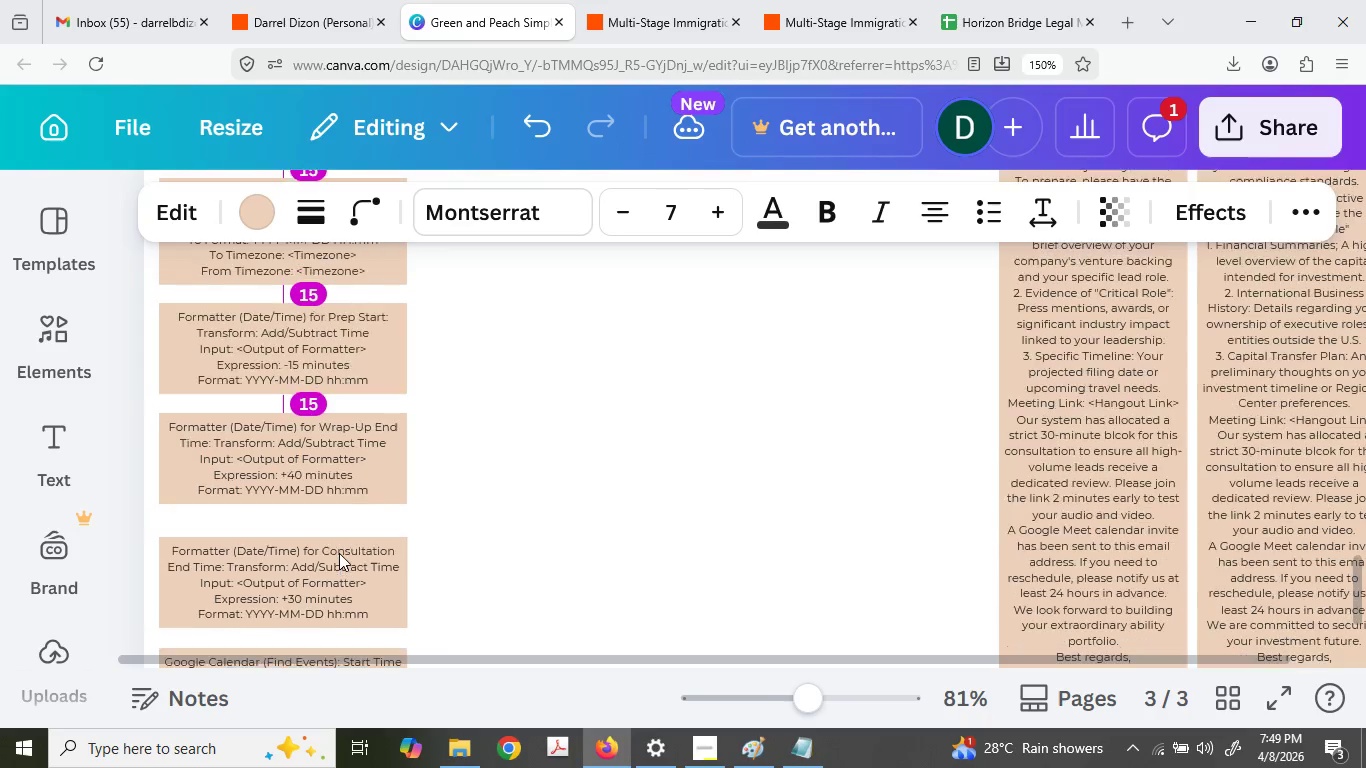 
left_click([331, 507])
 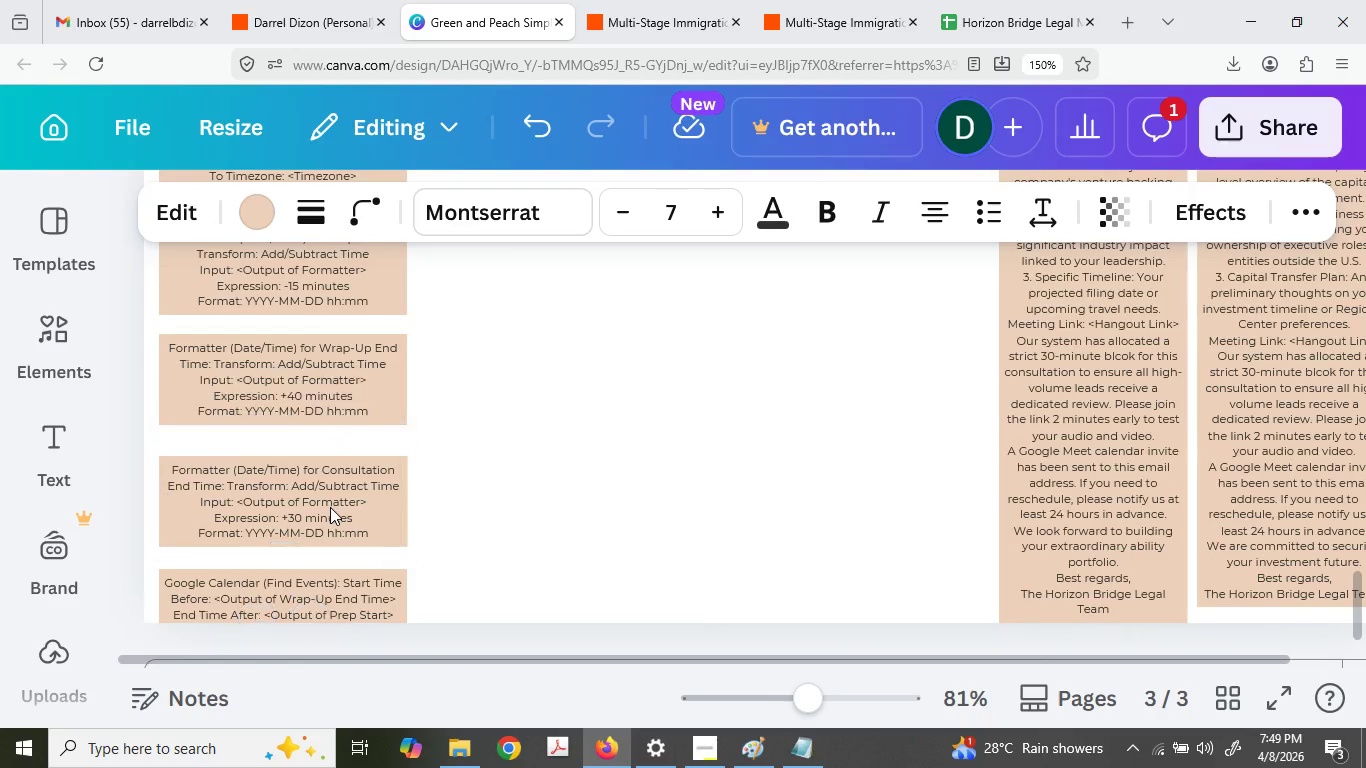 
key(ArrowUp)
 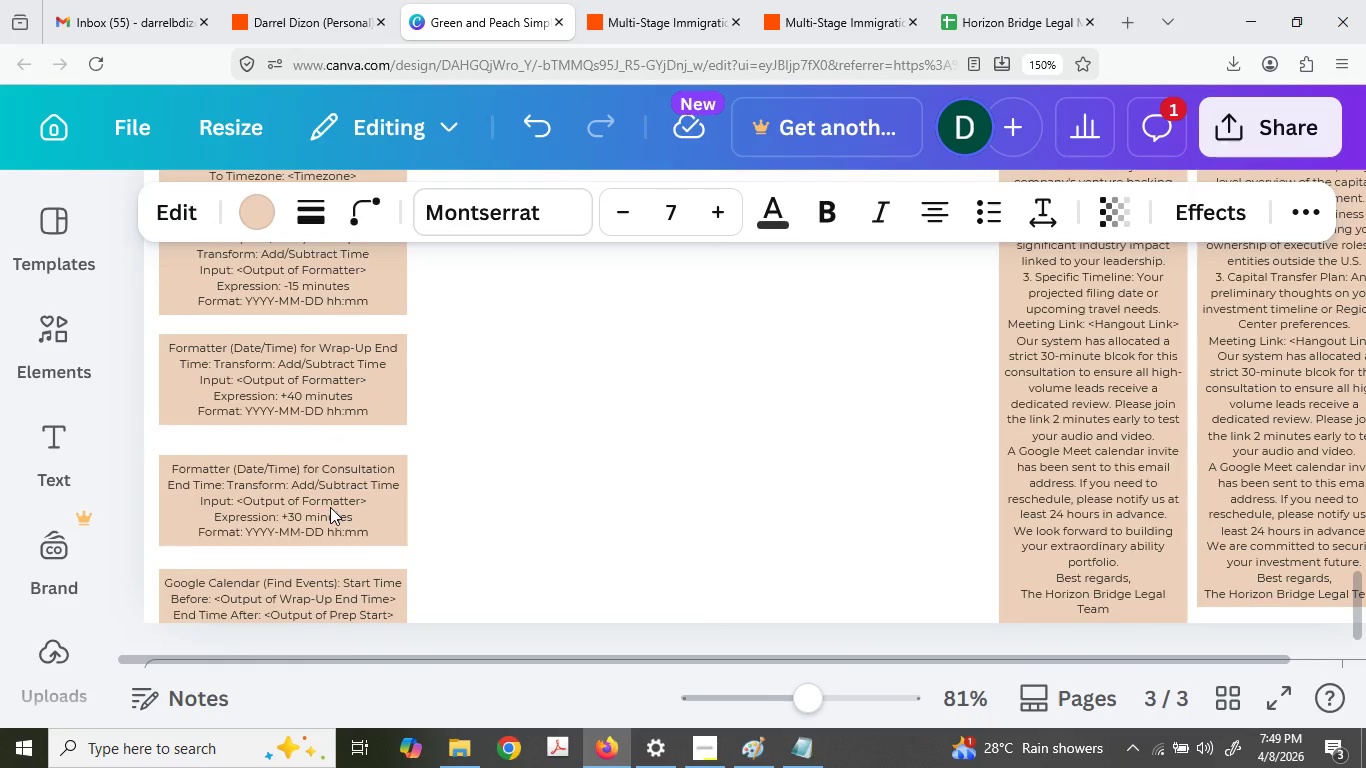 
key(ArrowUp)
 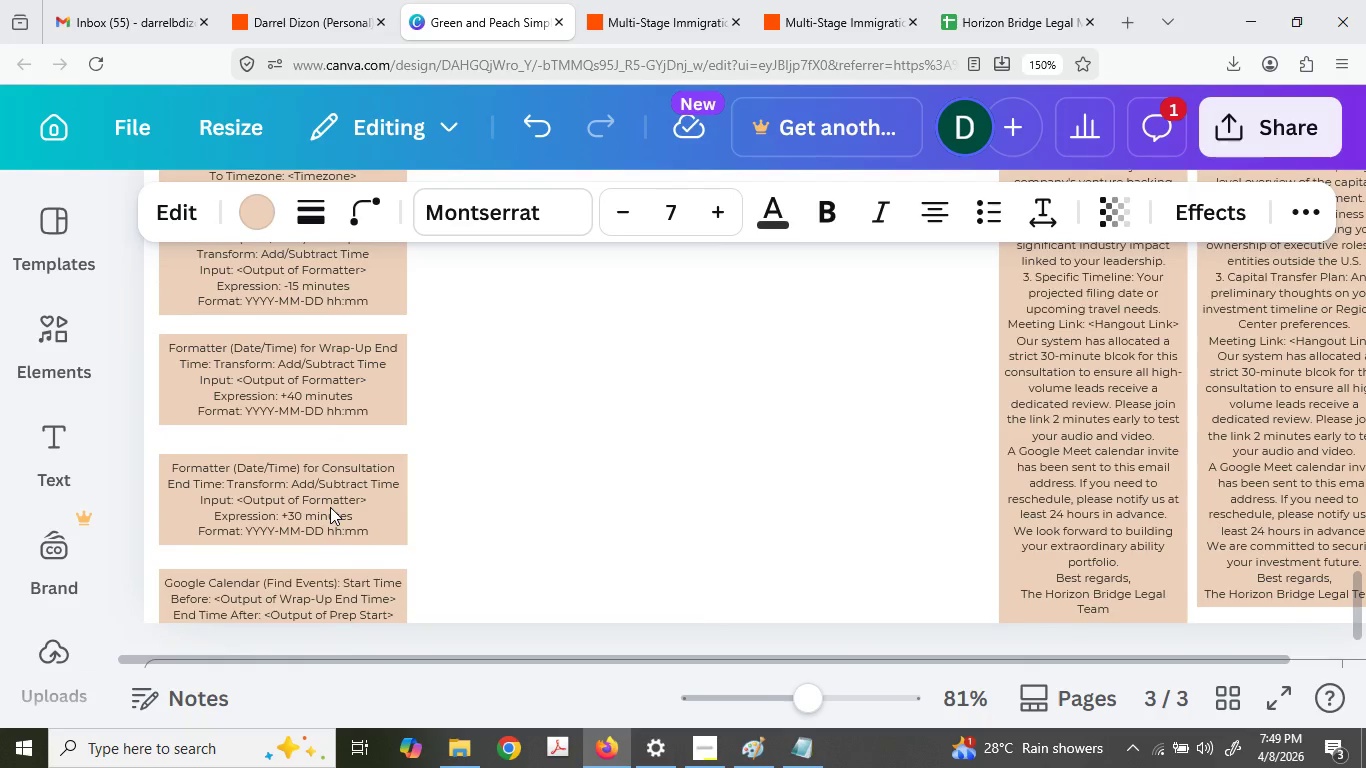 
scroll: coordinate [339, 553], scroll_direction: down, amount: 2.0
 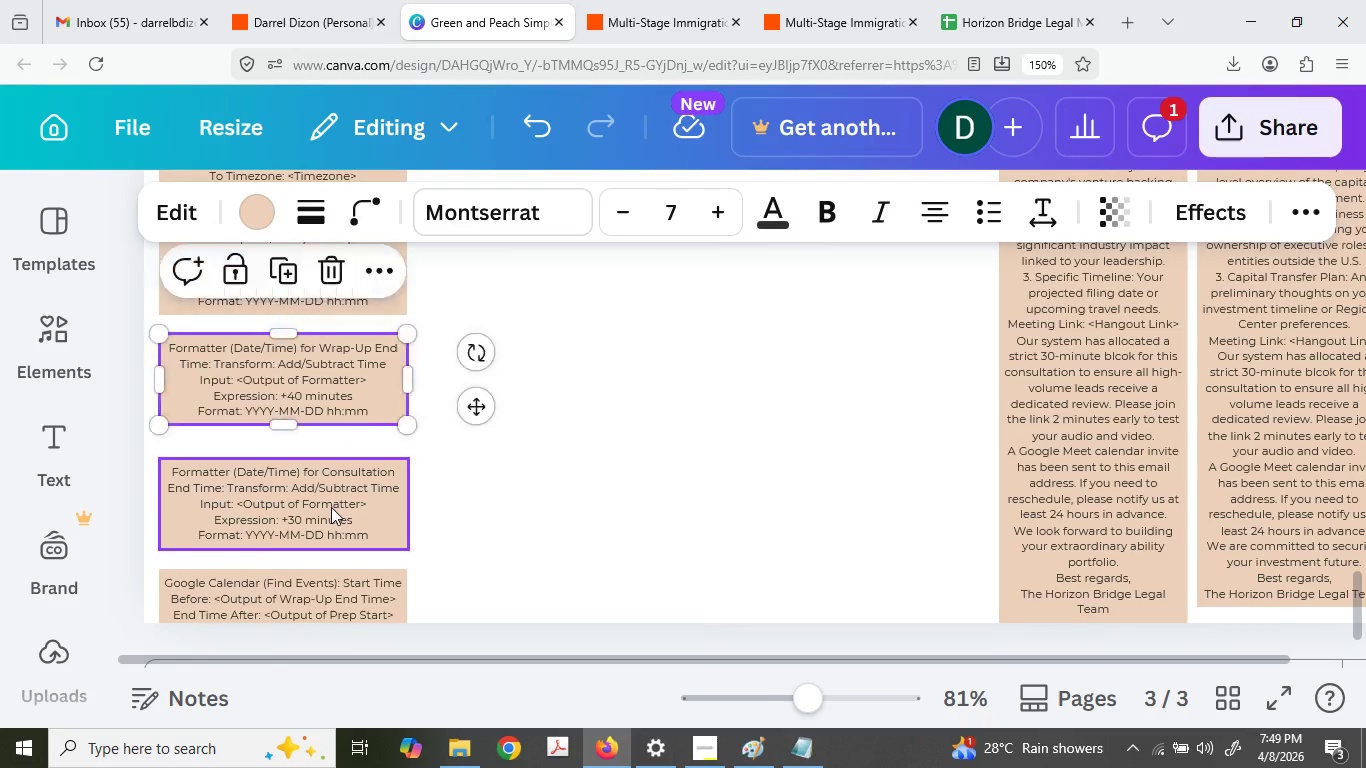 
key(ArrowUp)
 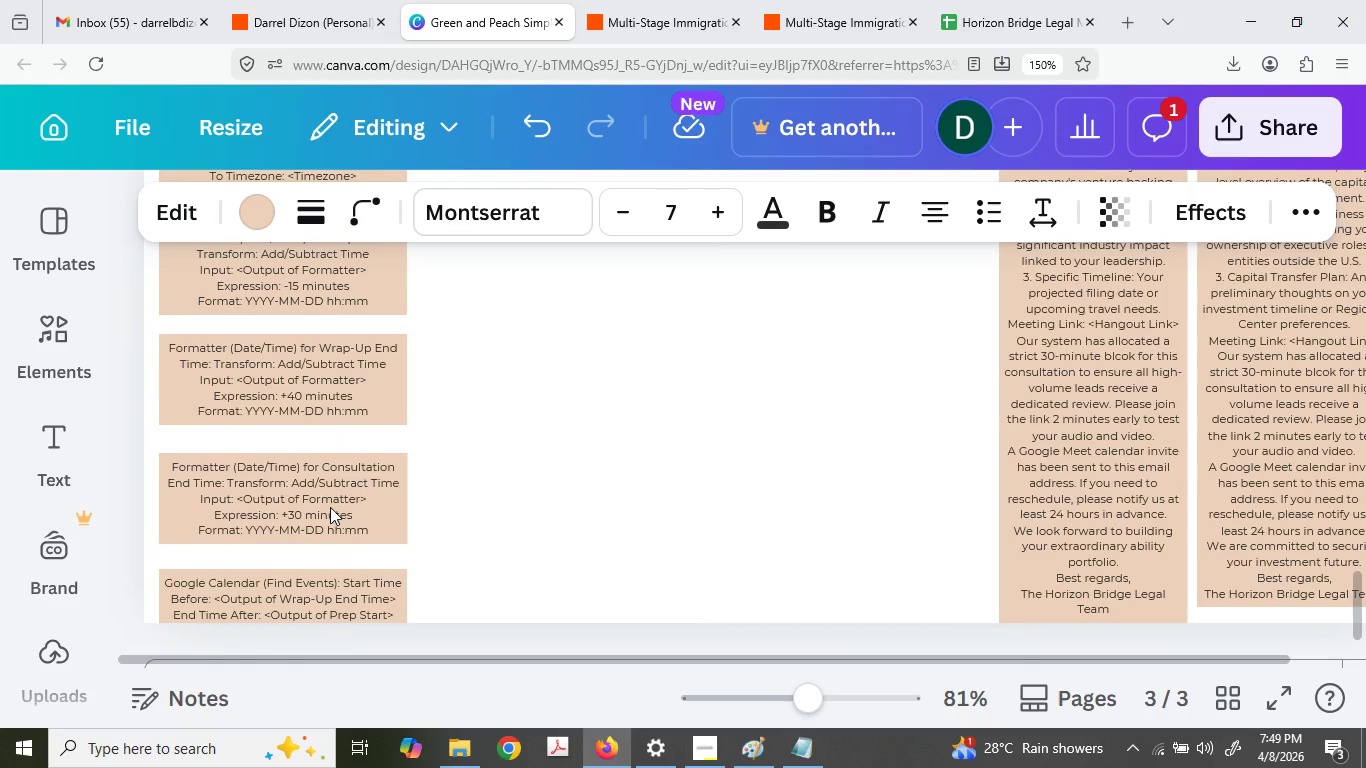 
key(ArrowUp)
 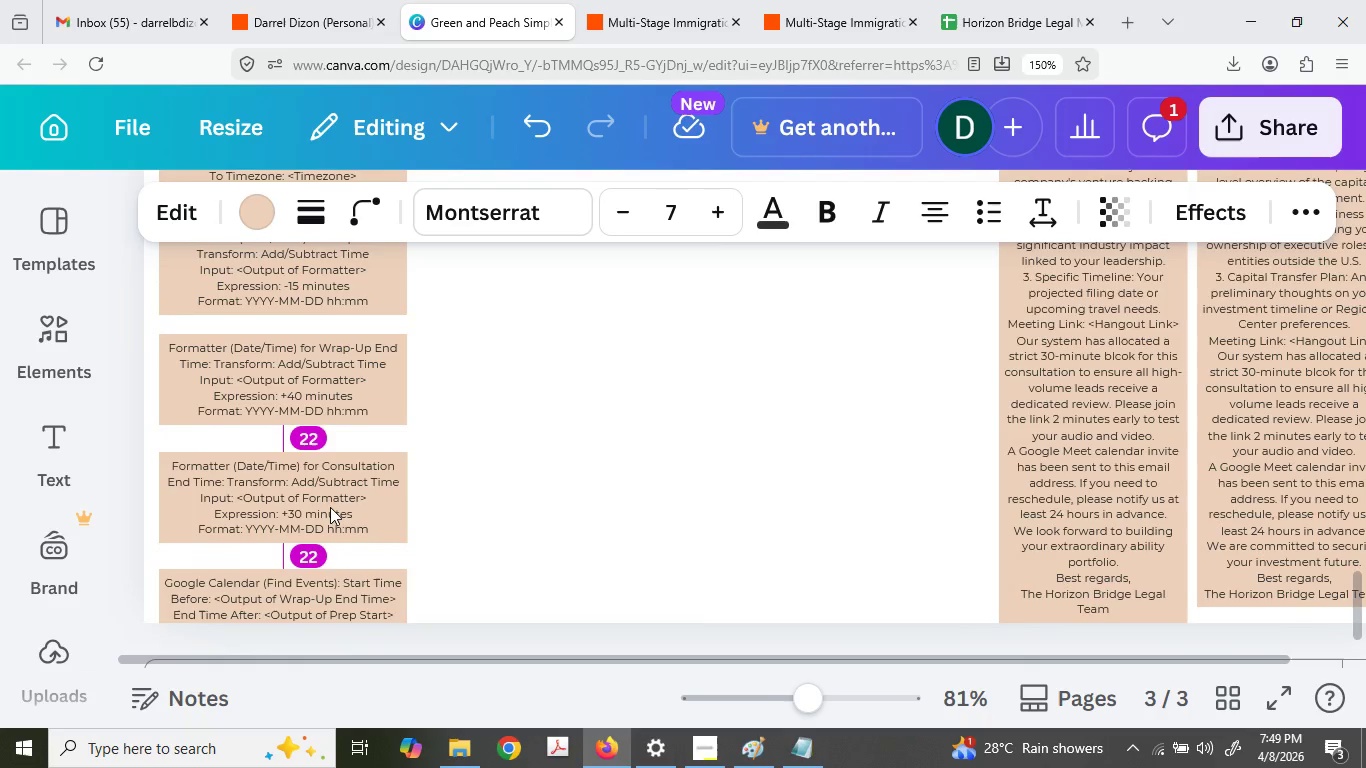 
key(ArrowUp)
 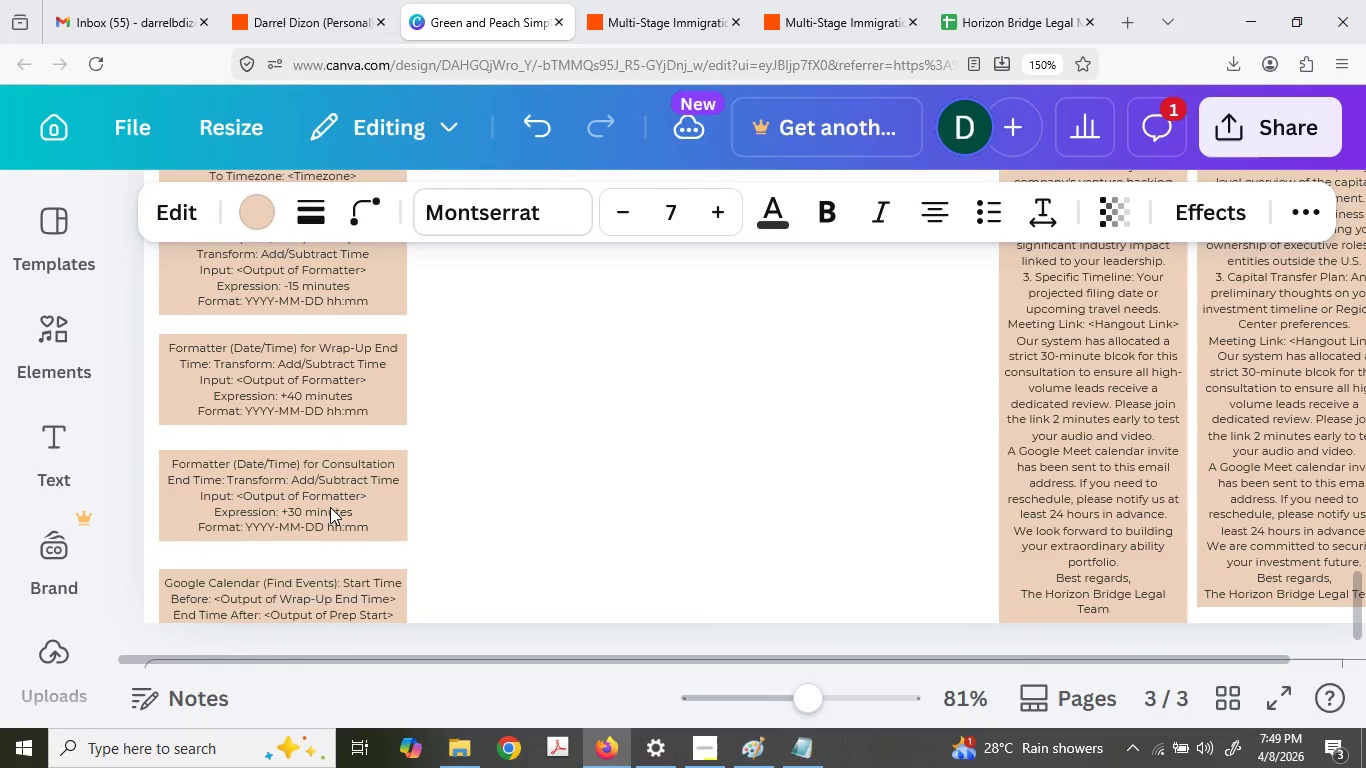 
key(ArrowUp)
 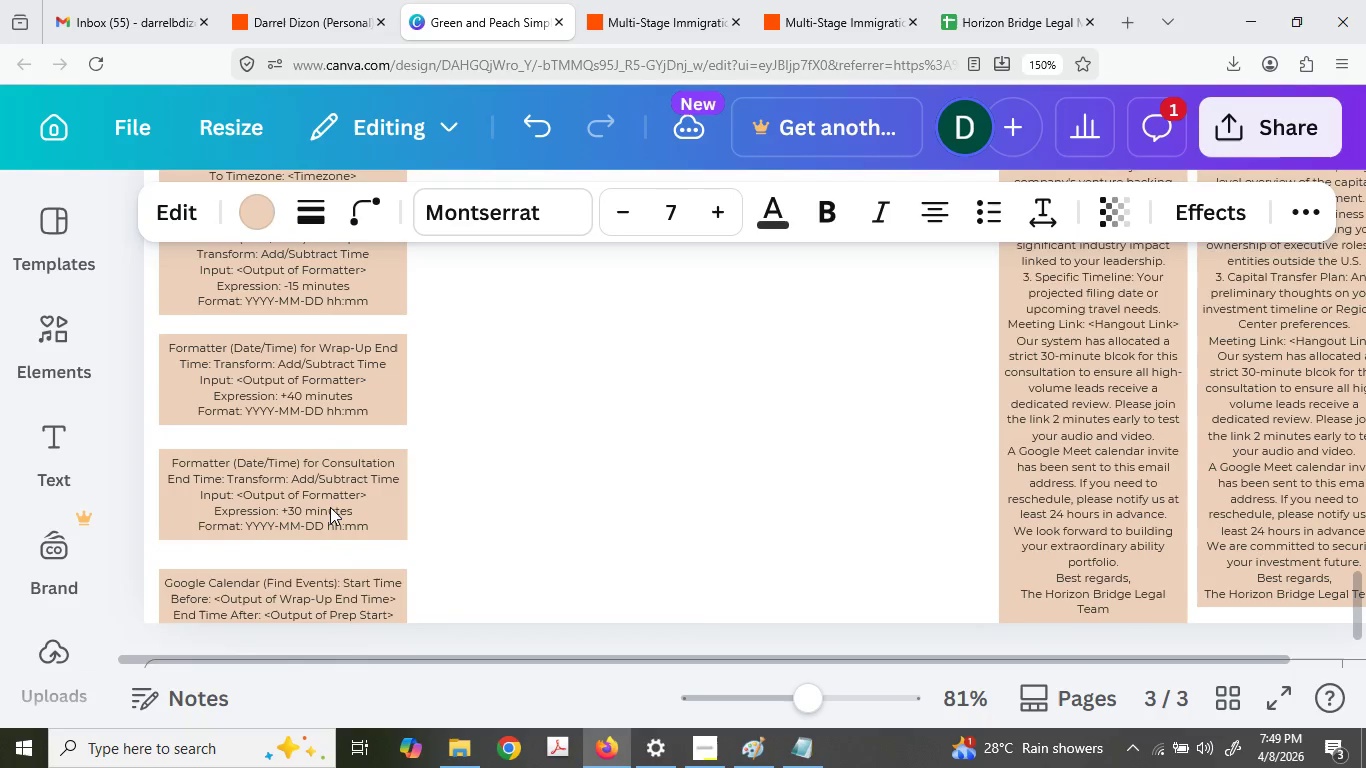 
key(ArrowUp)
 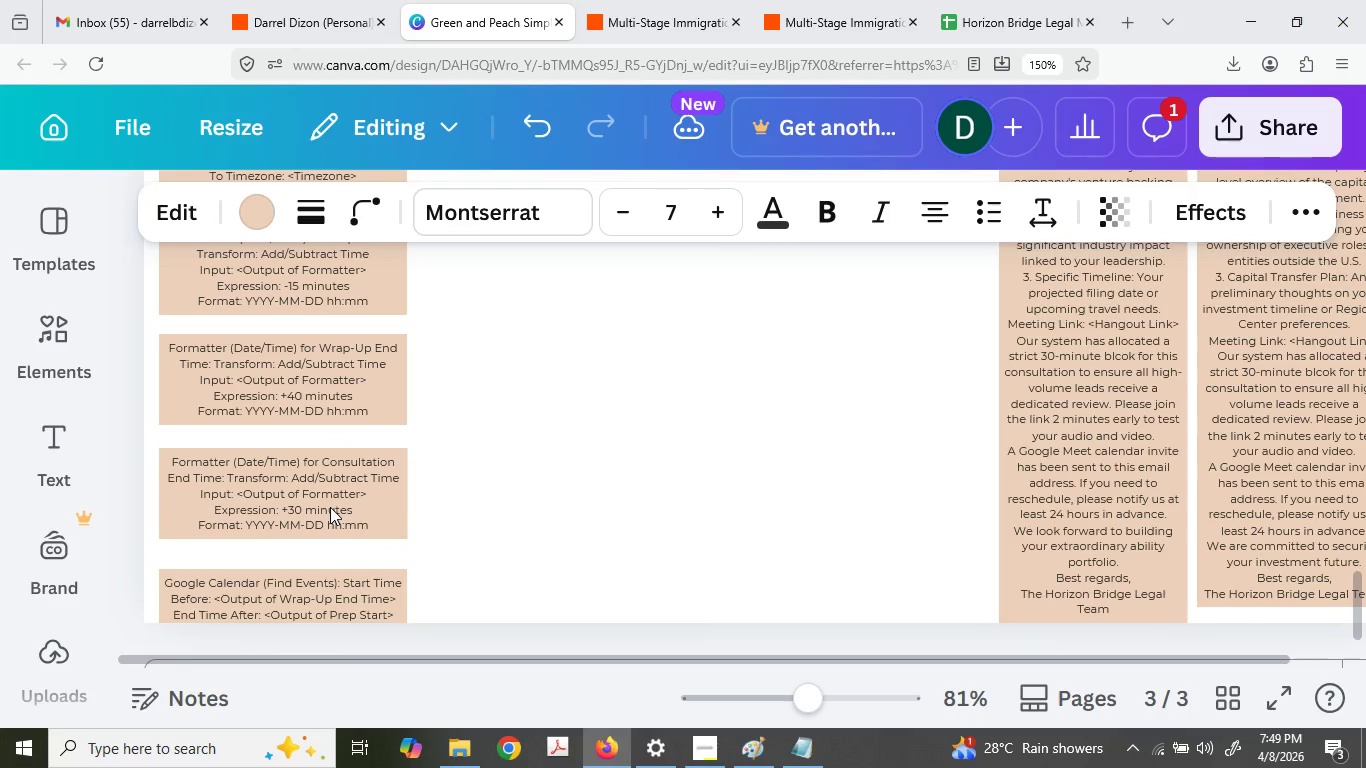 
key(ArrowUp)
 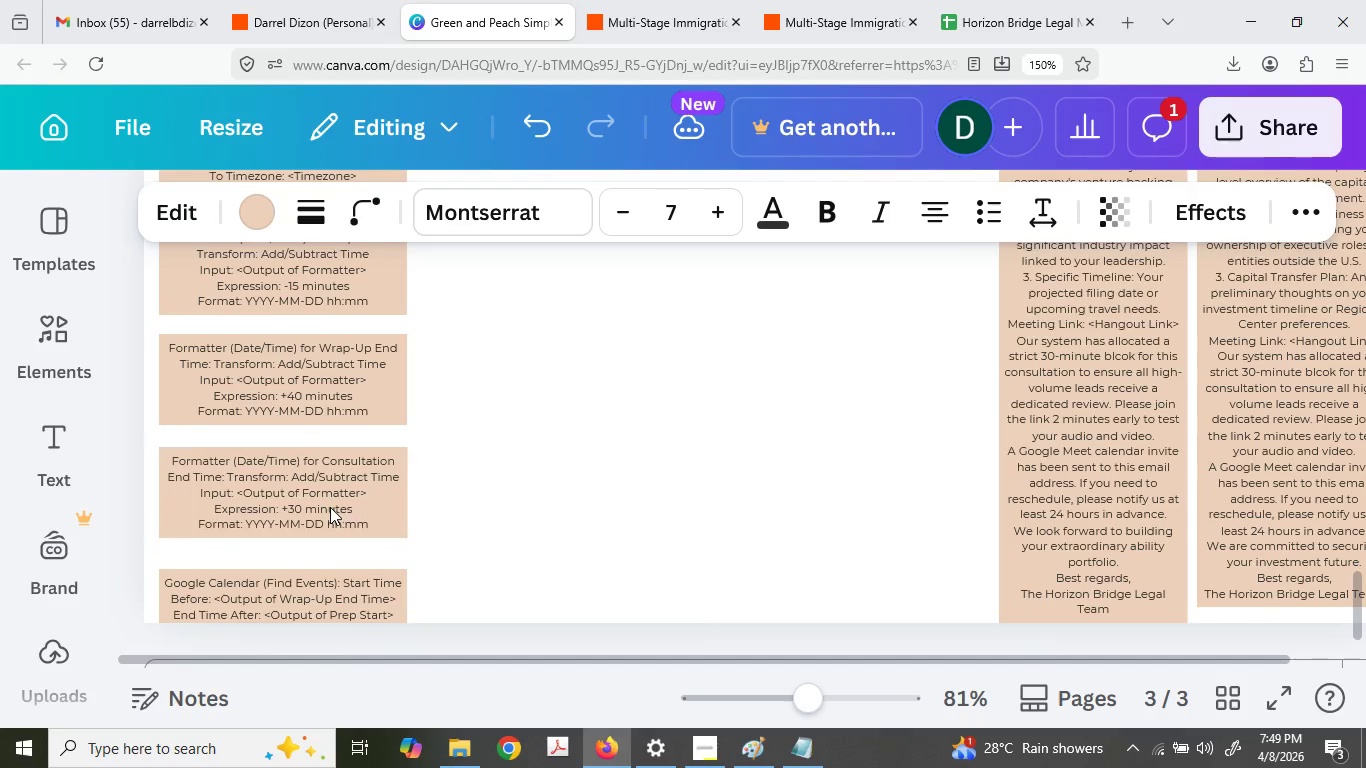 
key(ArrowUp)
 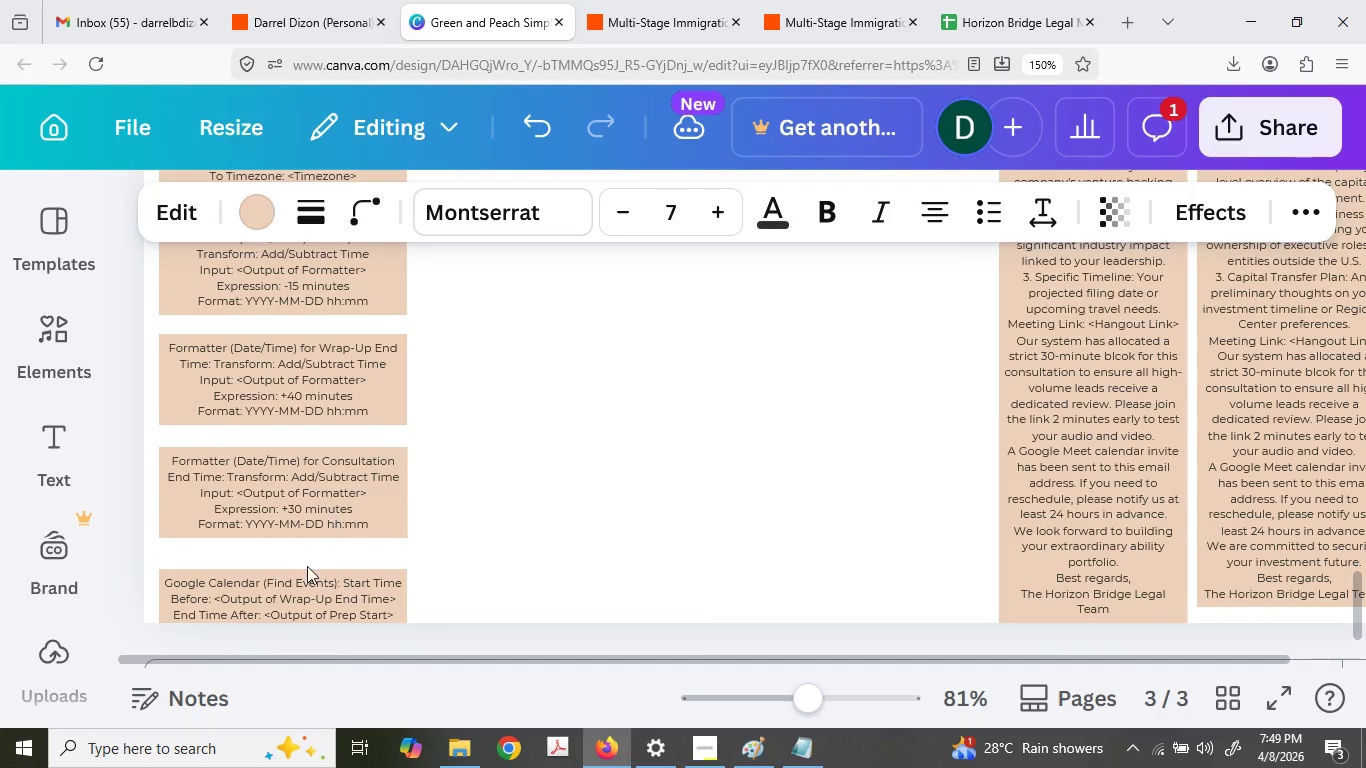 
key(ArrowUp)
 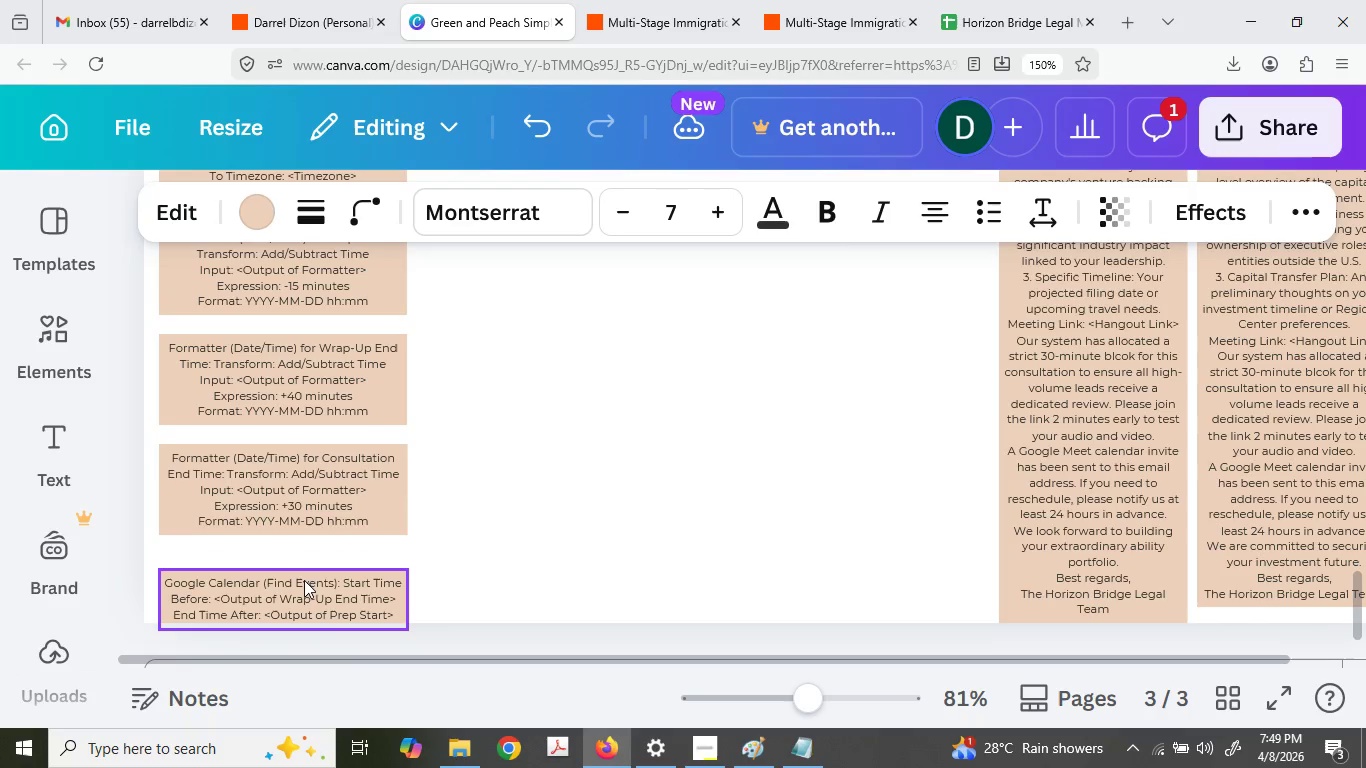 
key(ArrowUp)
 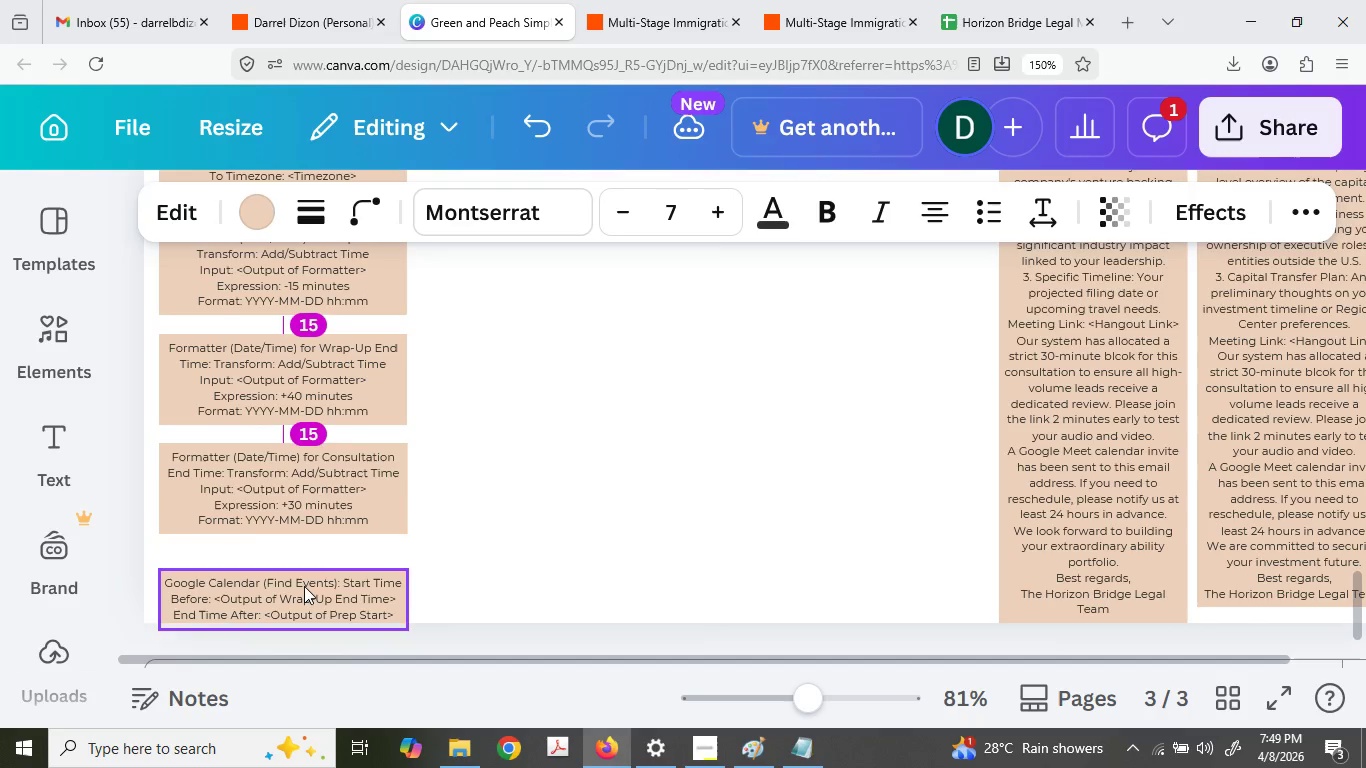 
key(ArrowUp)
 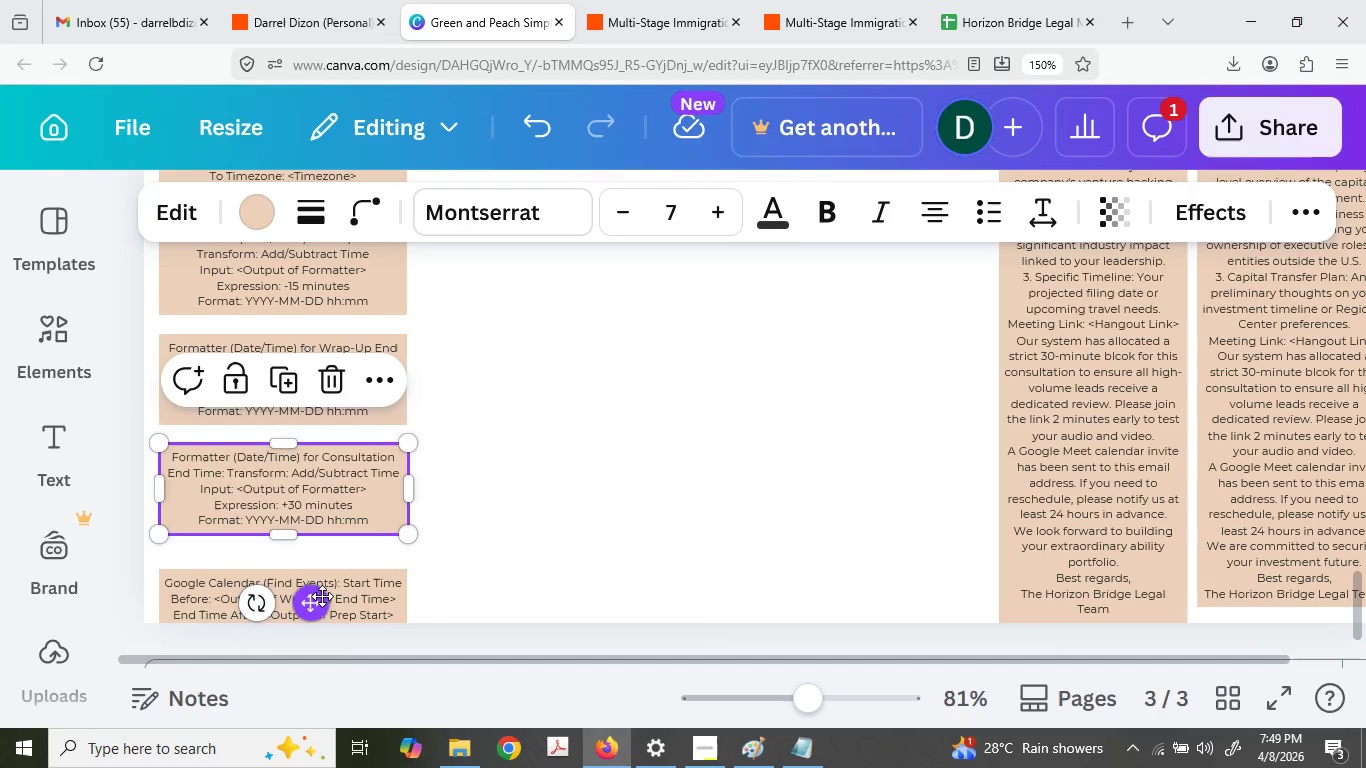 
double_click([336, 604])
 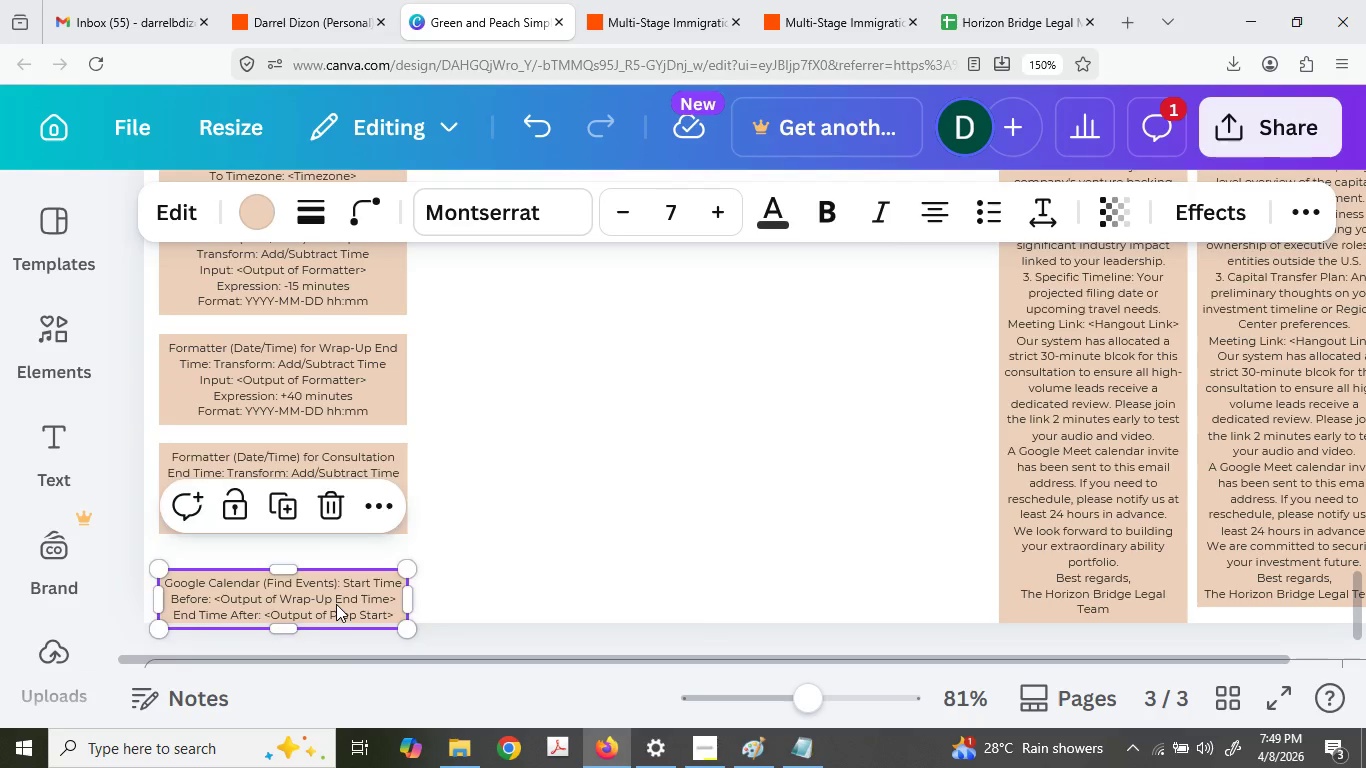 
key(ArrowUp)
 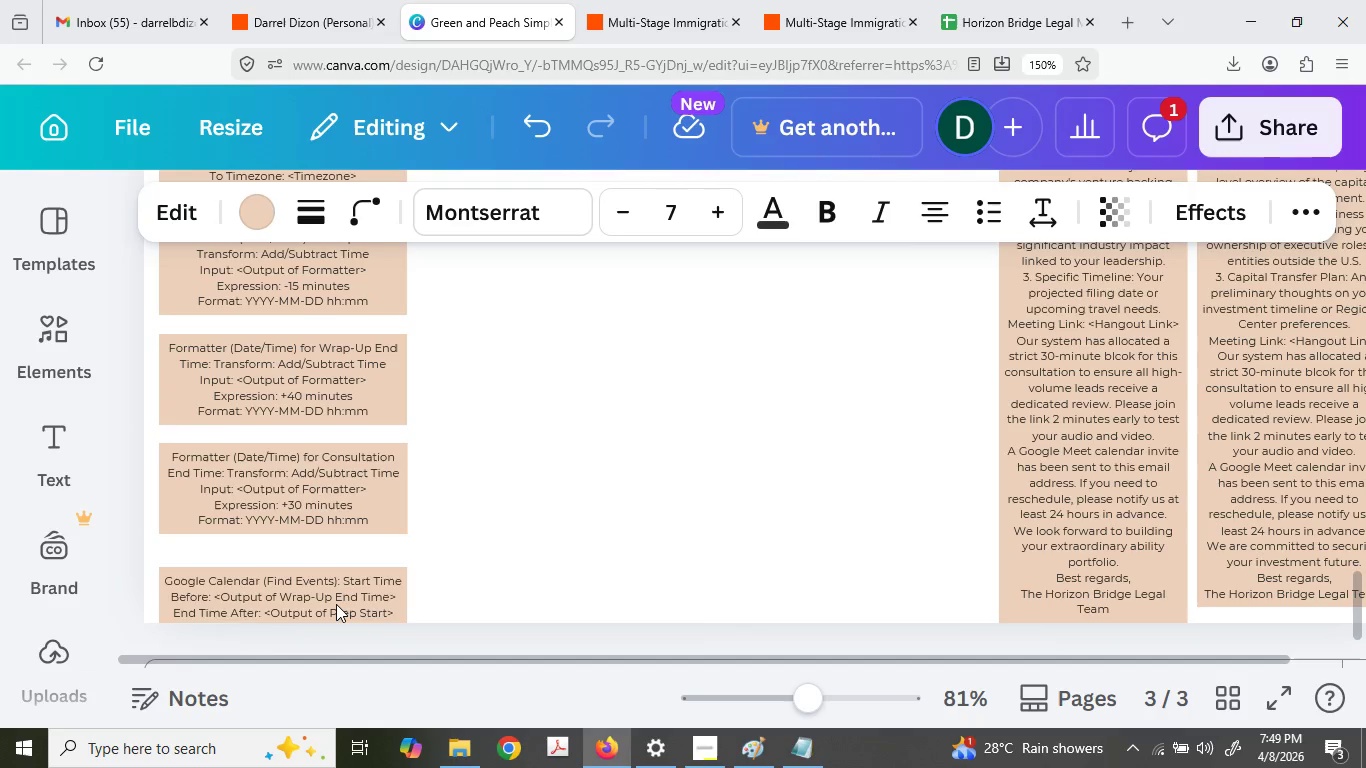 
key(ArrowUp)
 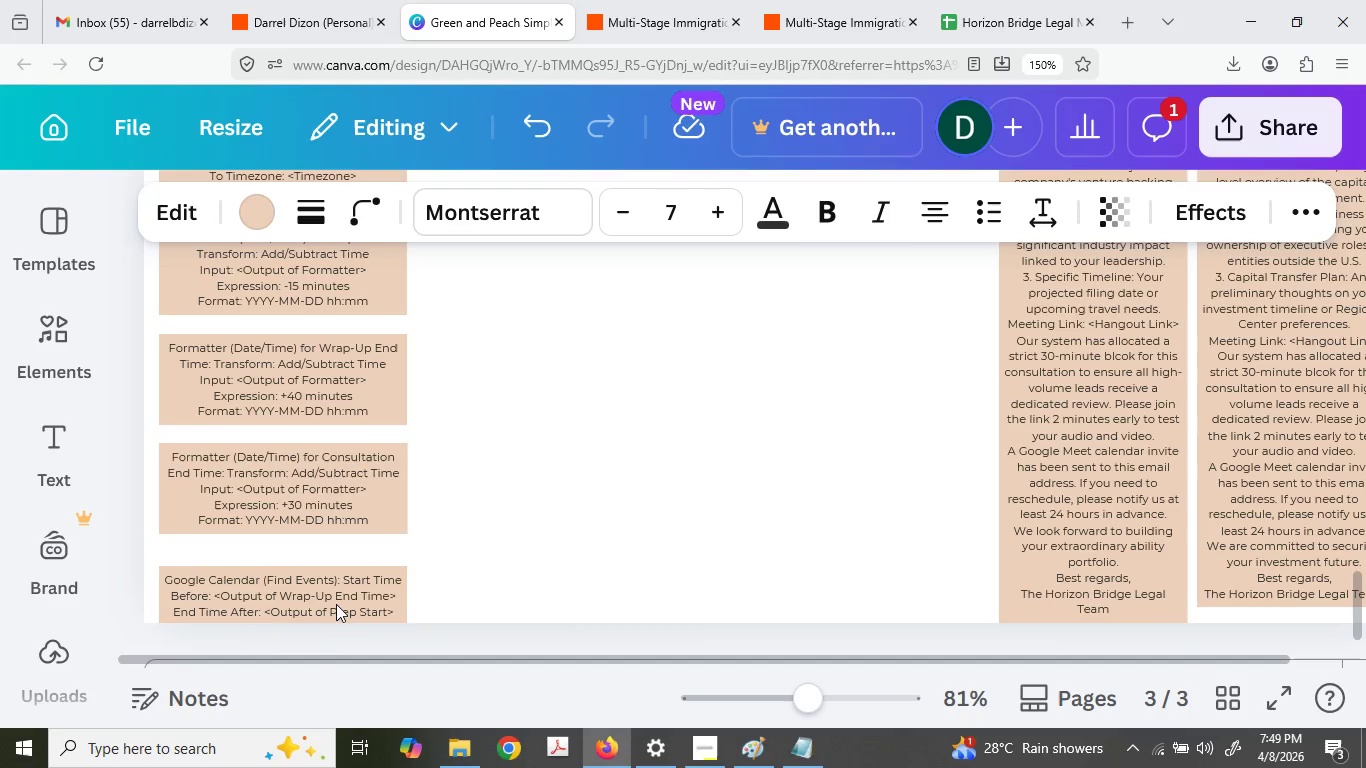 
key(ArrowUp)
 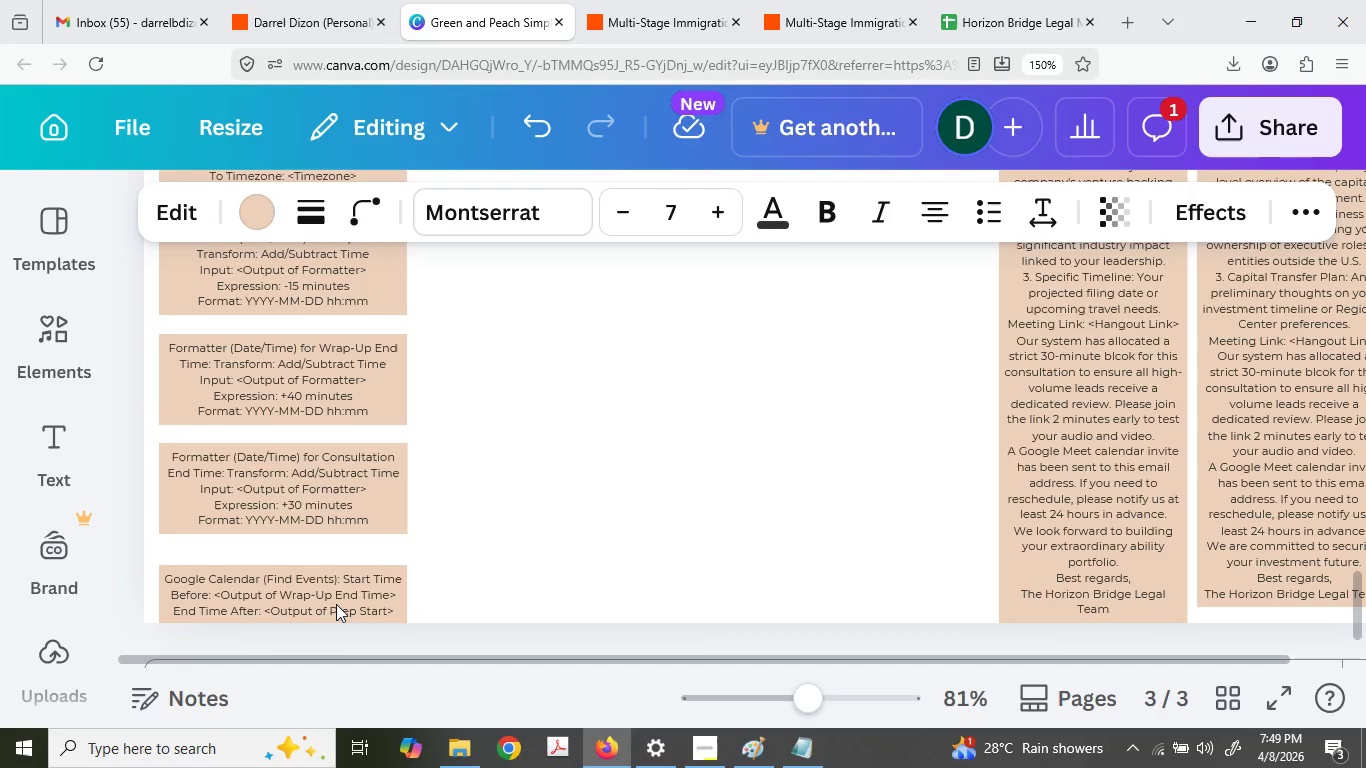 
key(ArrowUp)
 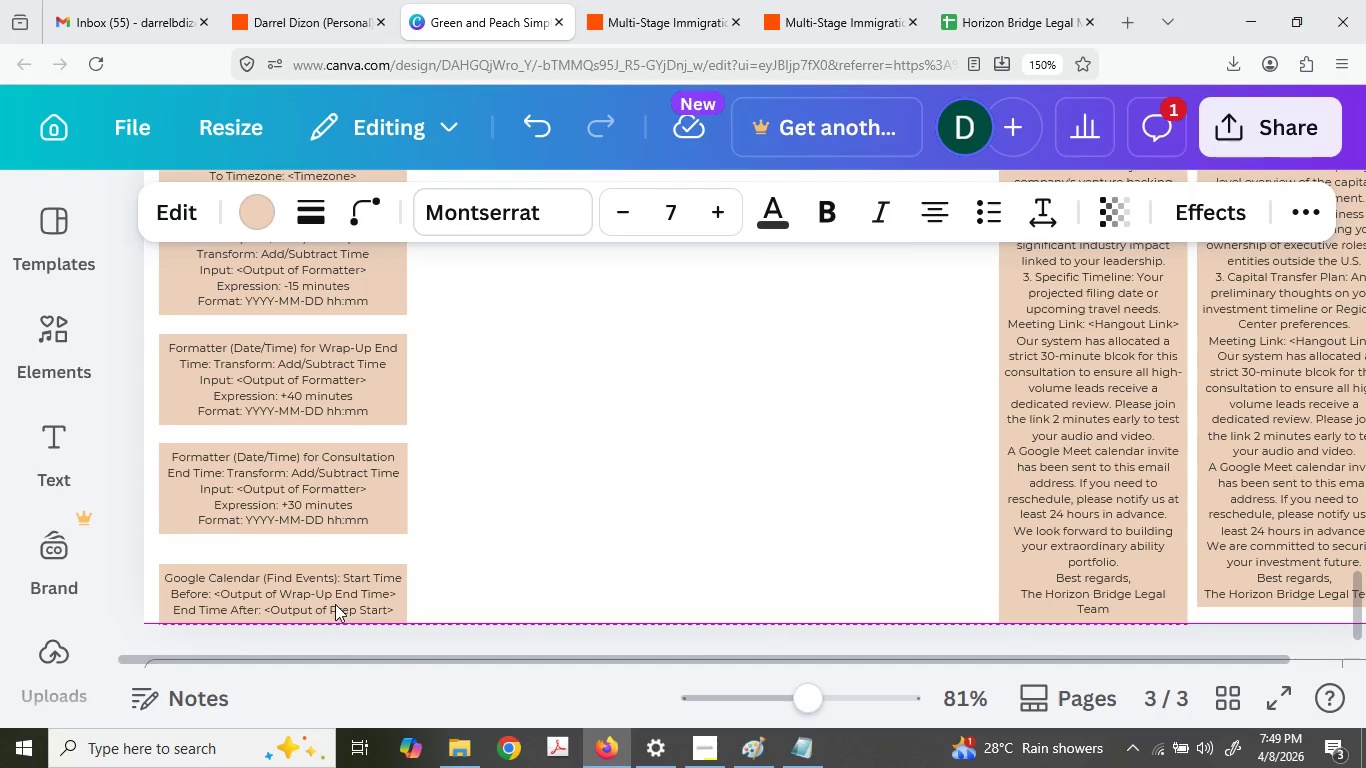 
key(ArrowUp)
 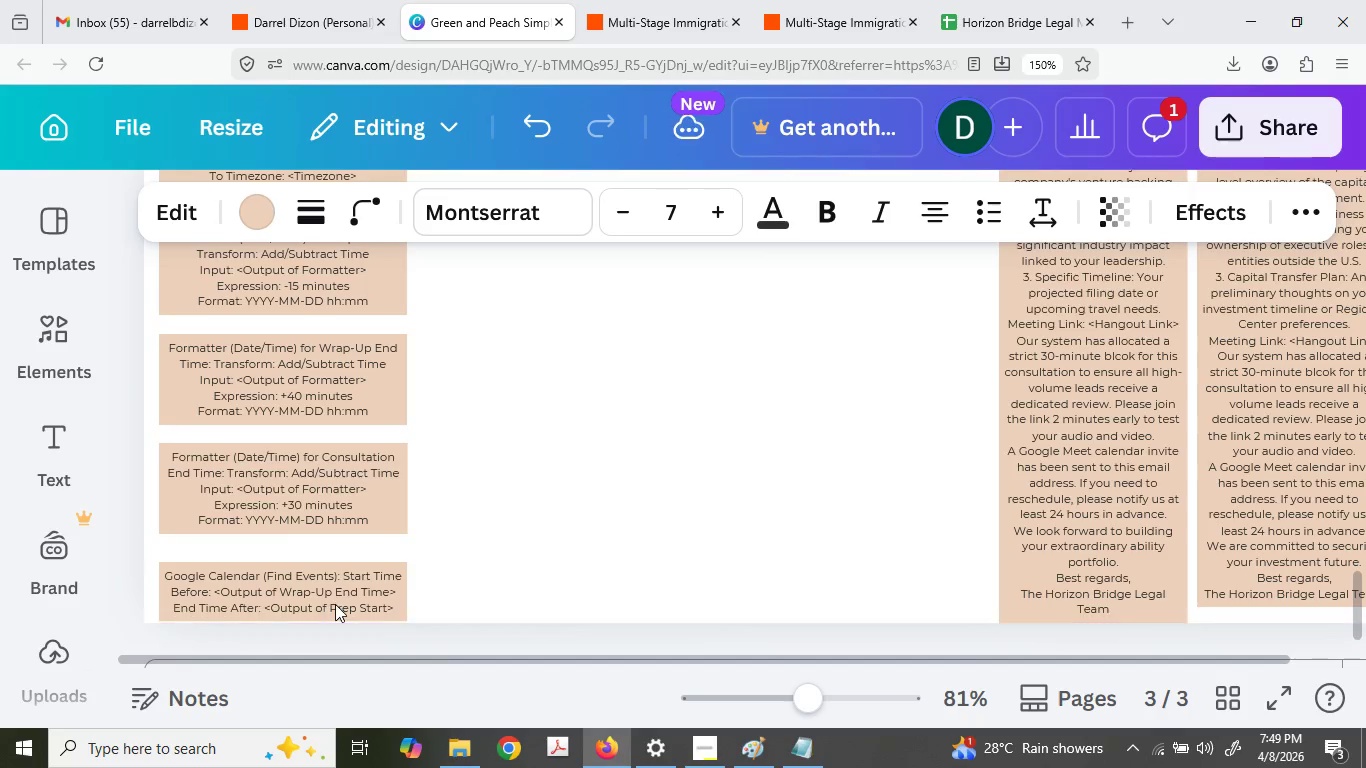 
key(ArrowUp)
 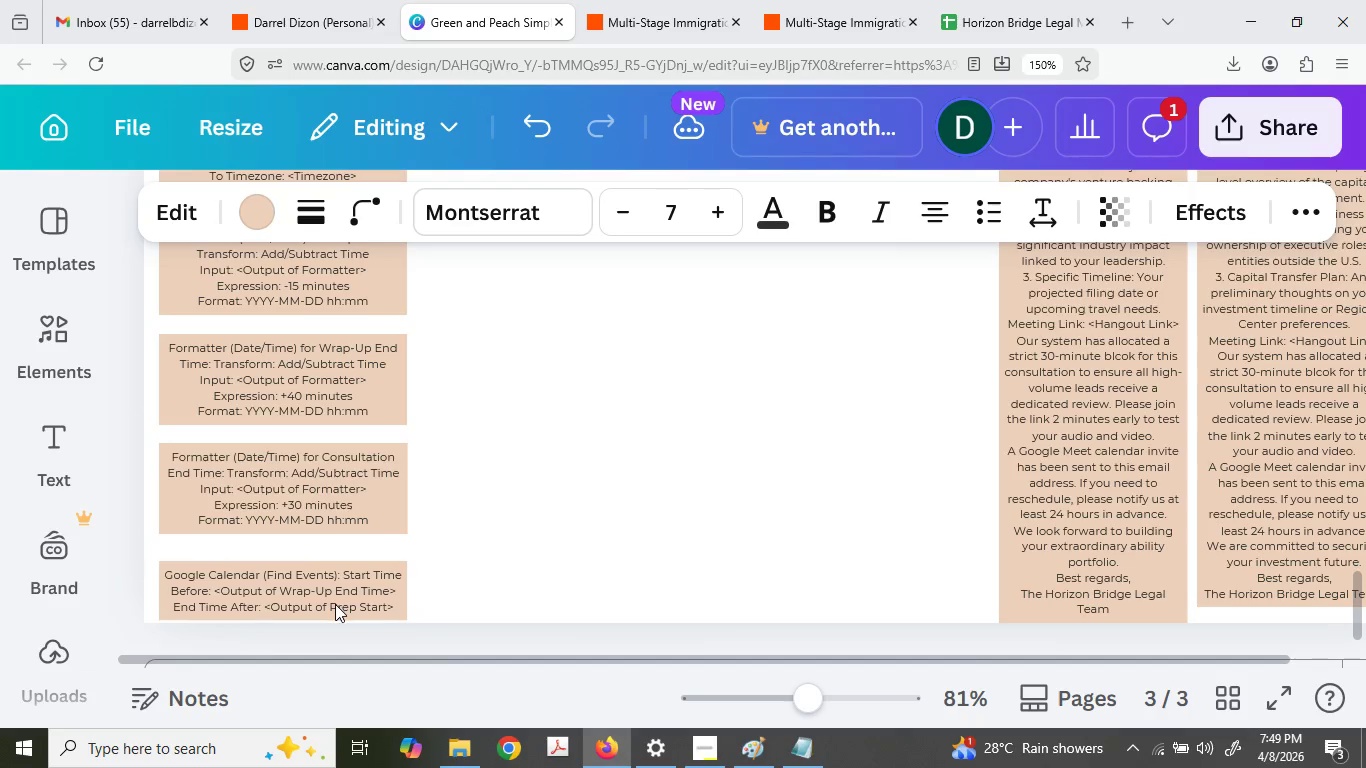 
key(ArrowUp)
 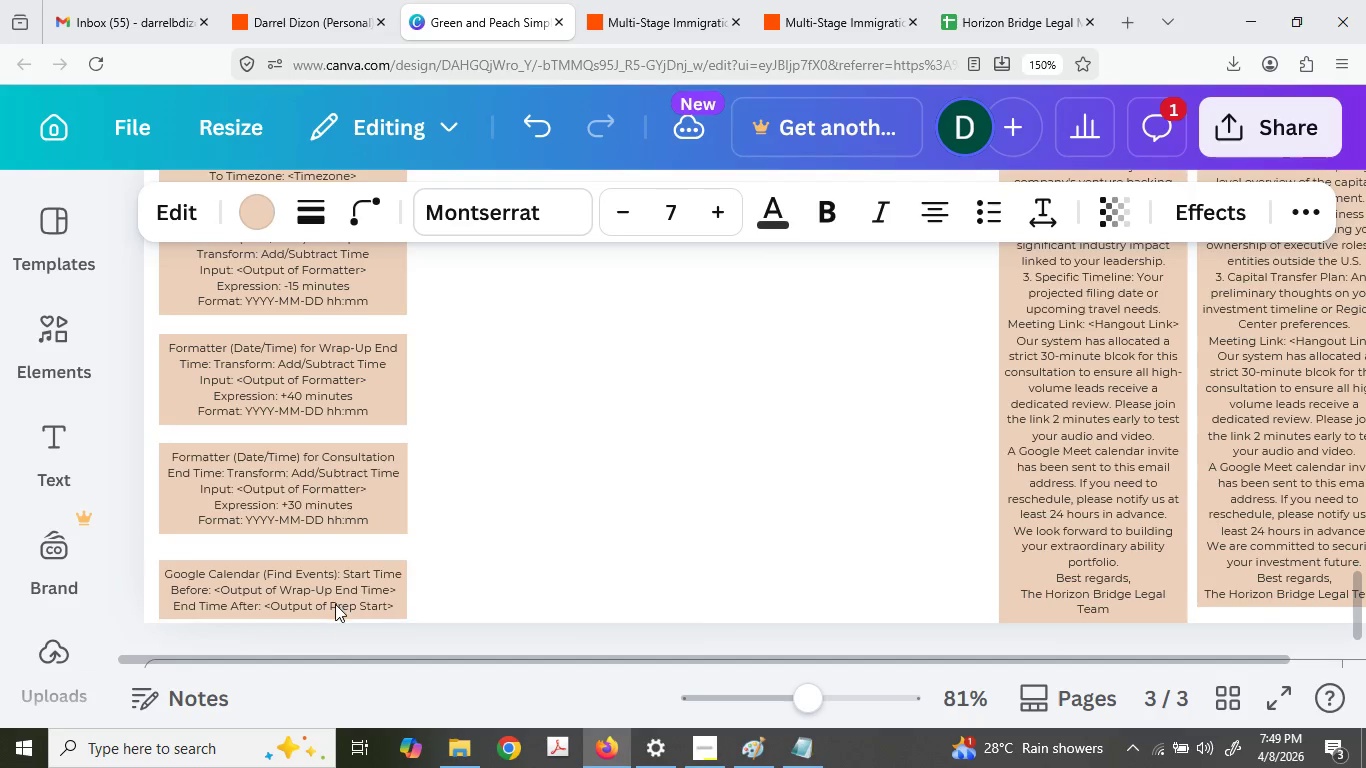 
key(ArrowUp)
 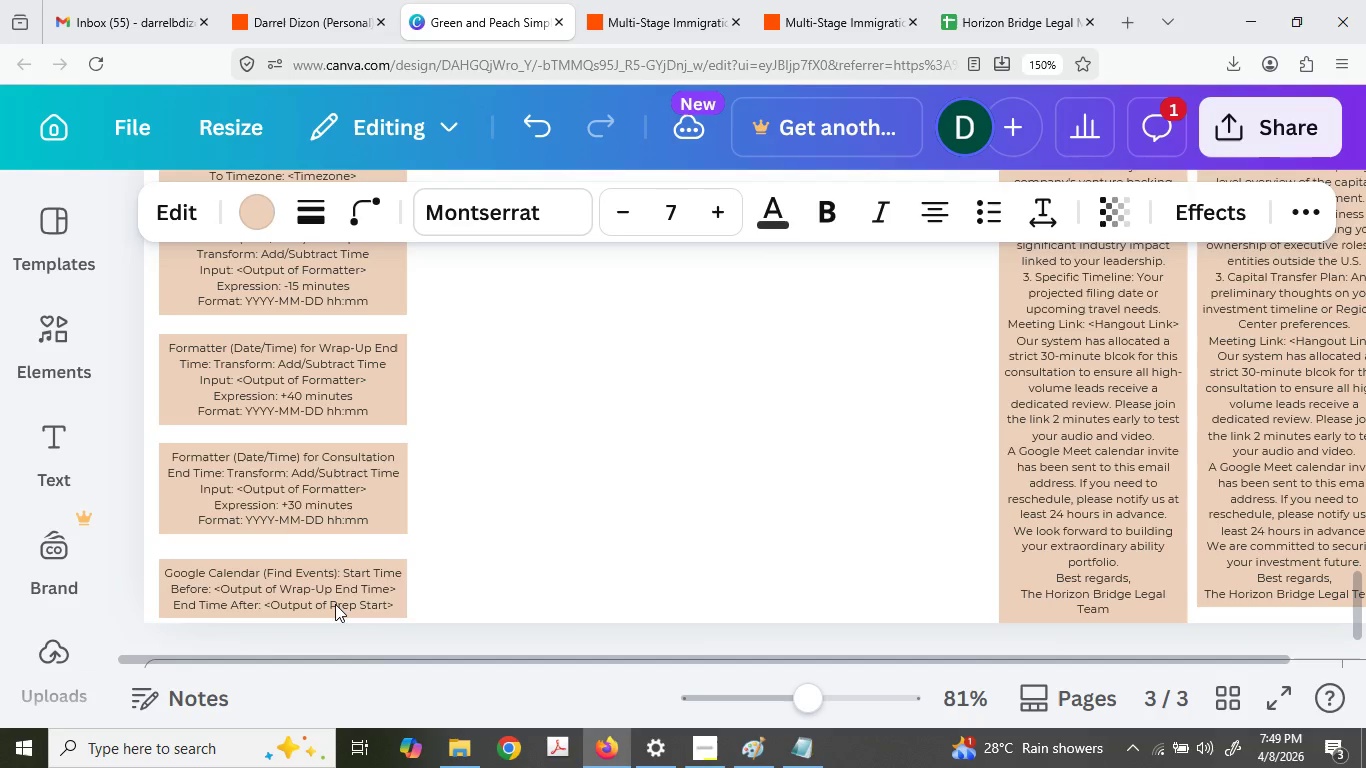 
key(ArrowUp)
 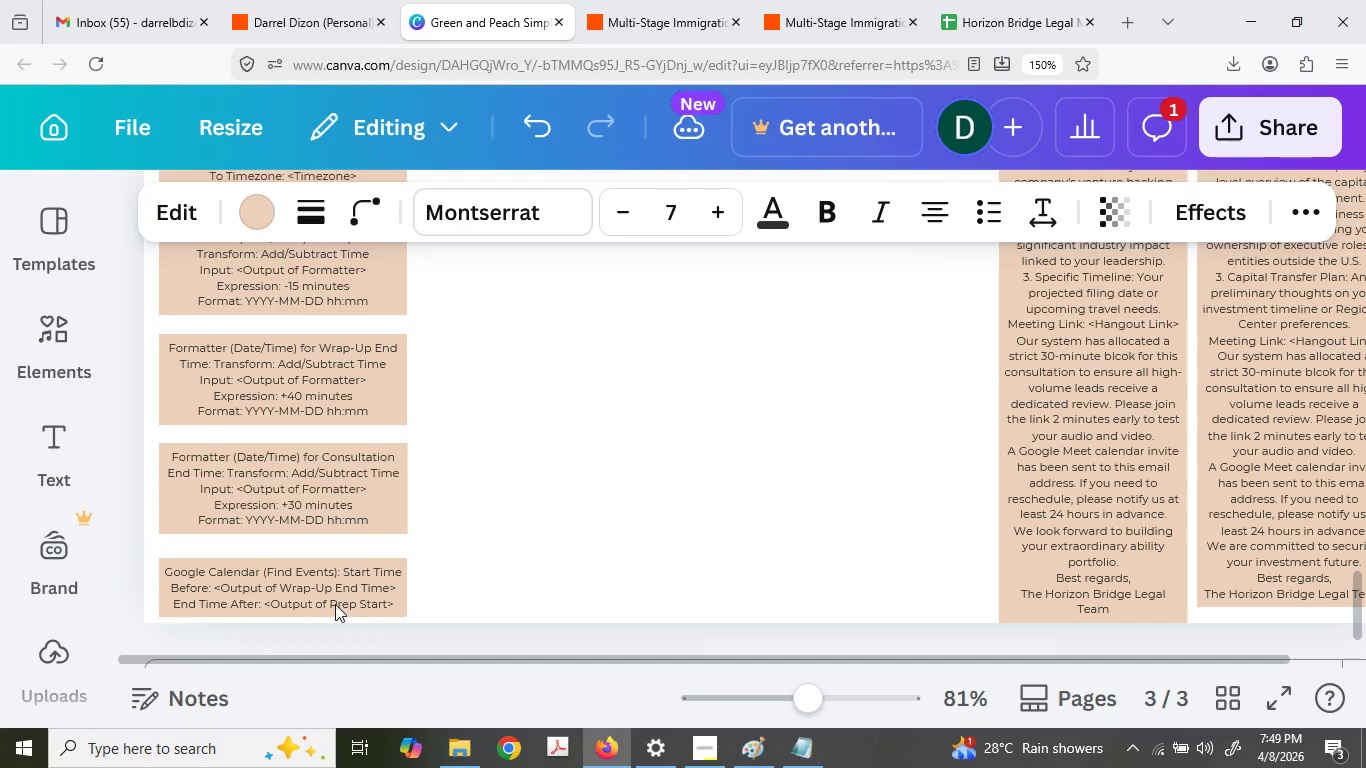 
key(ArrowUp)
 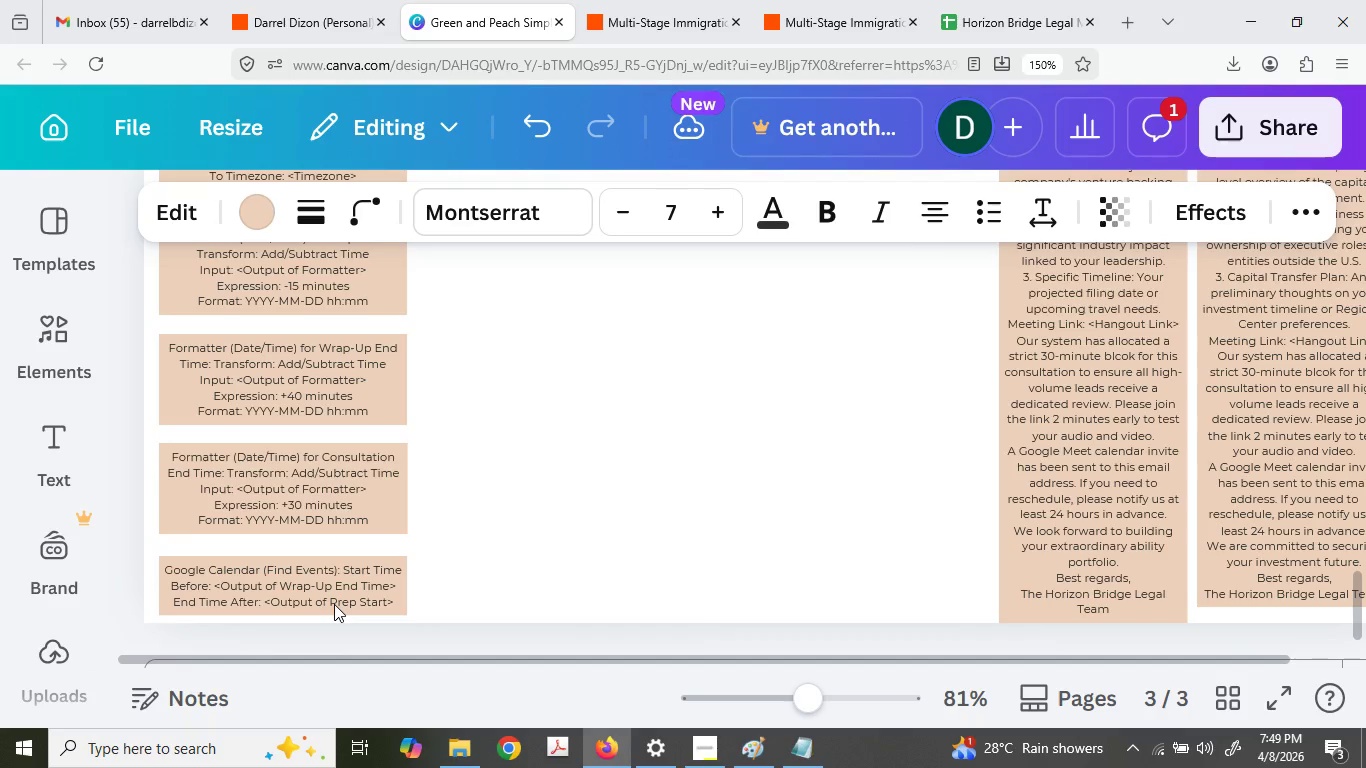 
key(ArrowUp)
 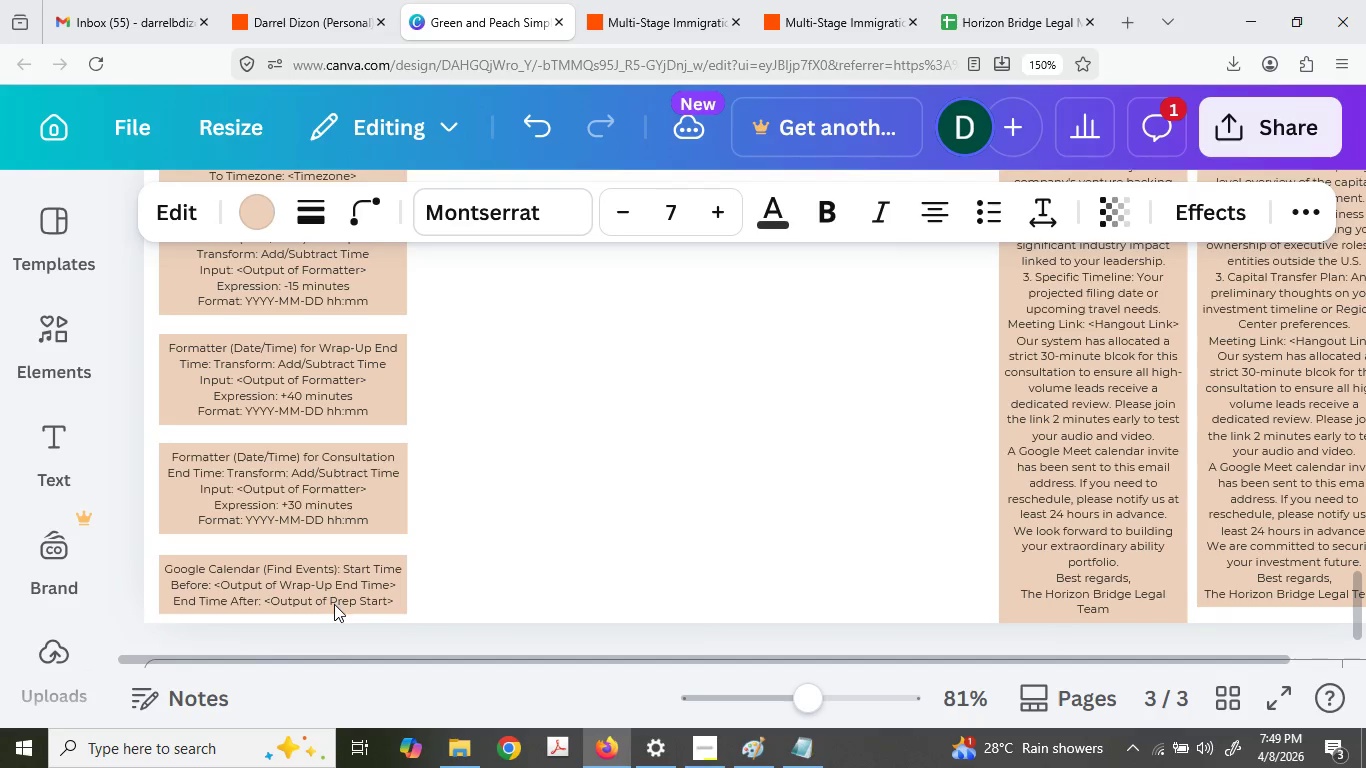 
key(ArrowUp)
 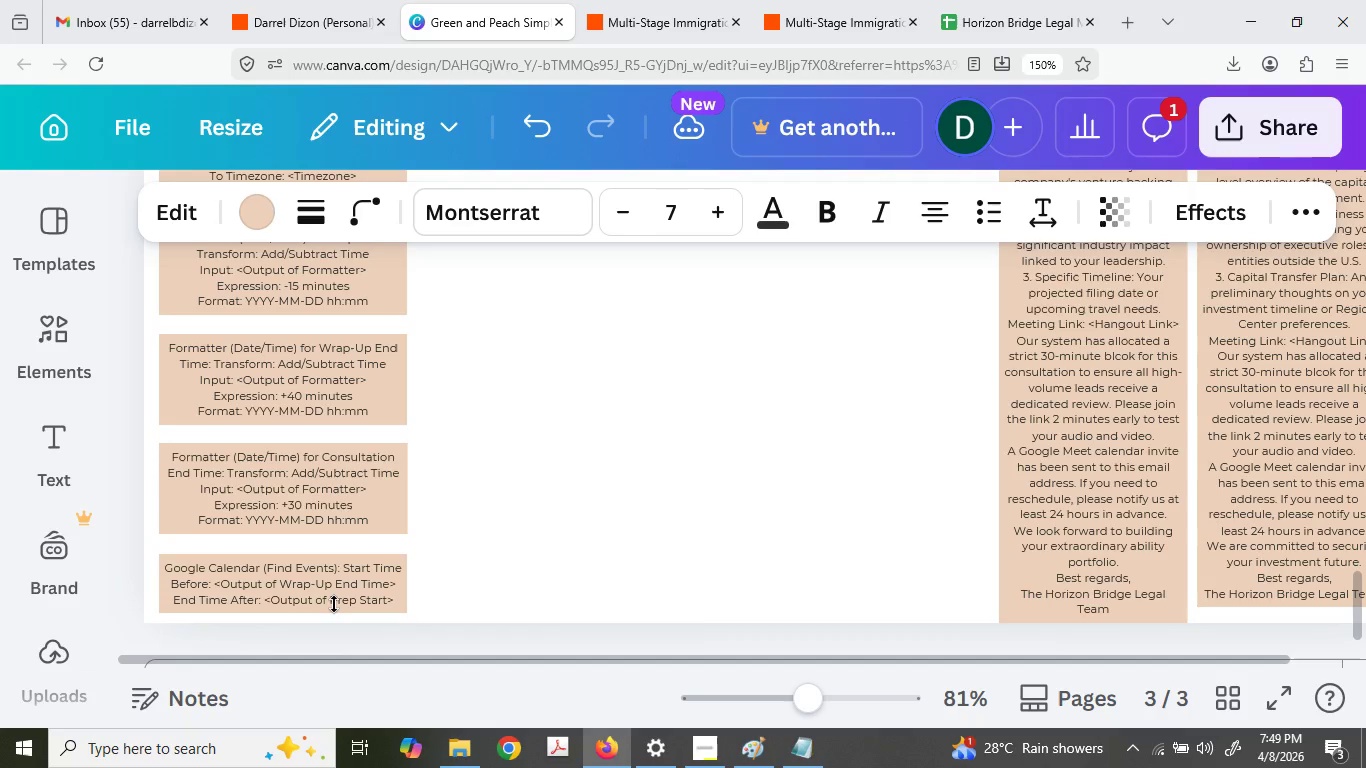 
key(ArrowUp)
 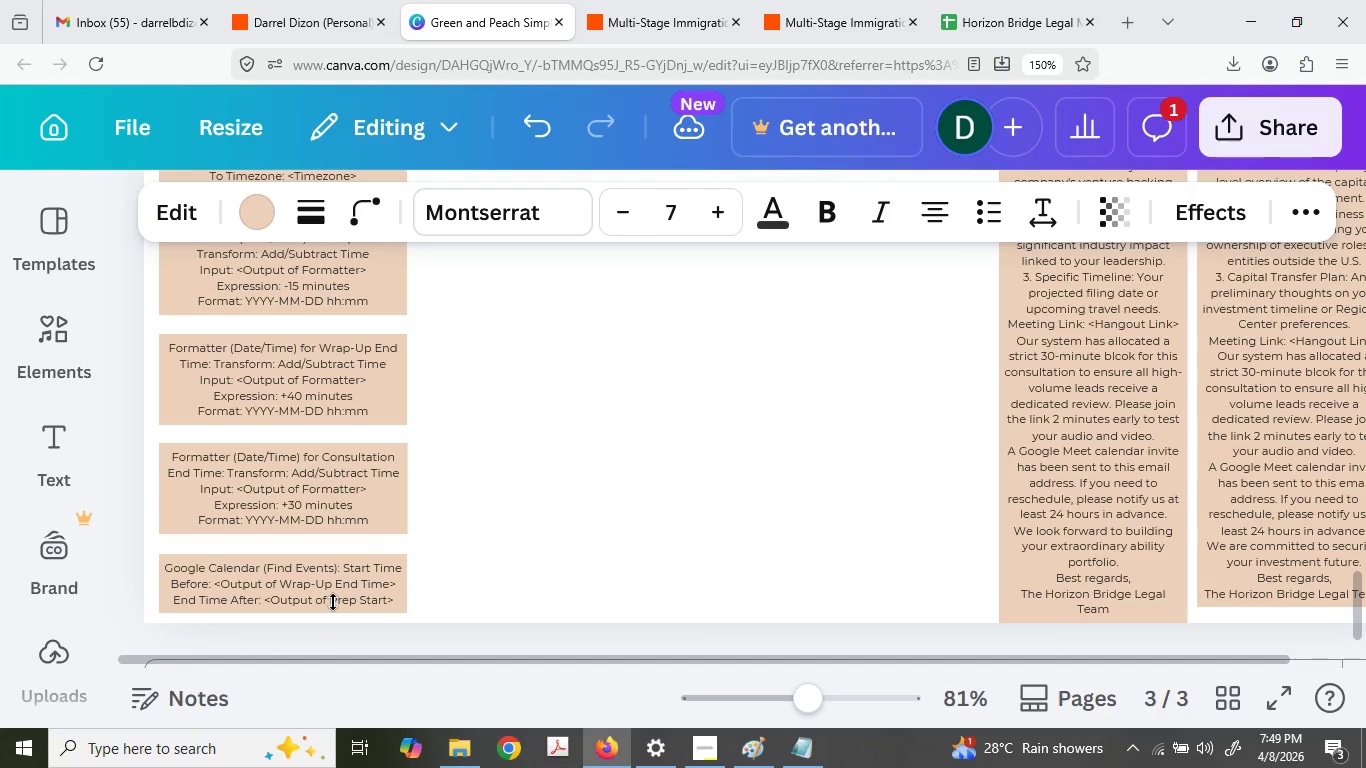 
key(ArrowUp)
 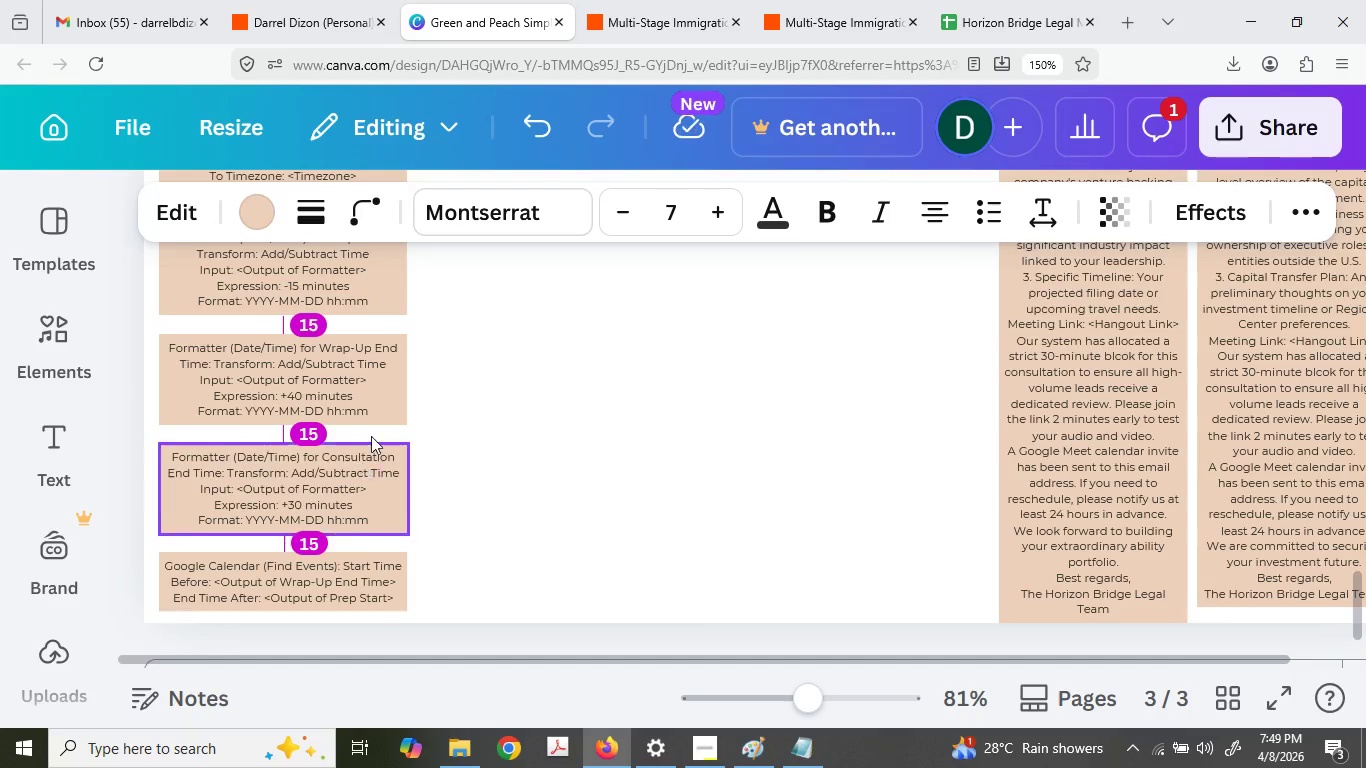 
left_click([319, 0])
 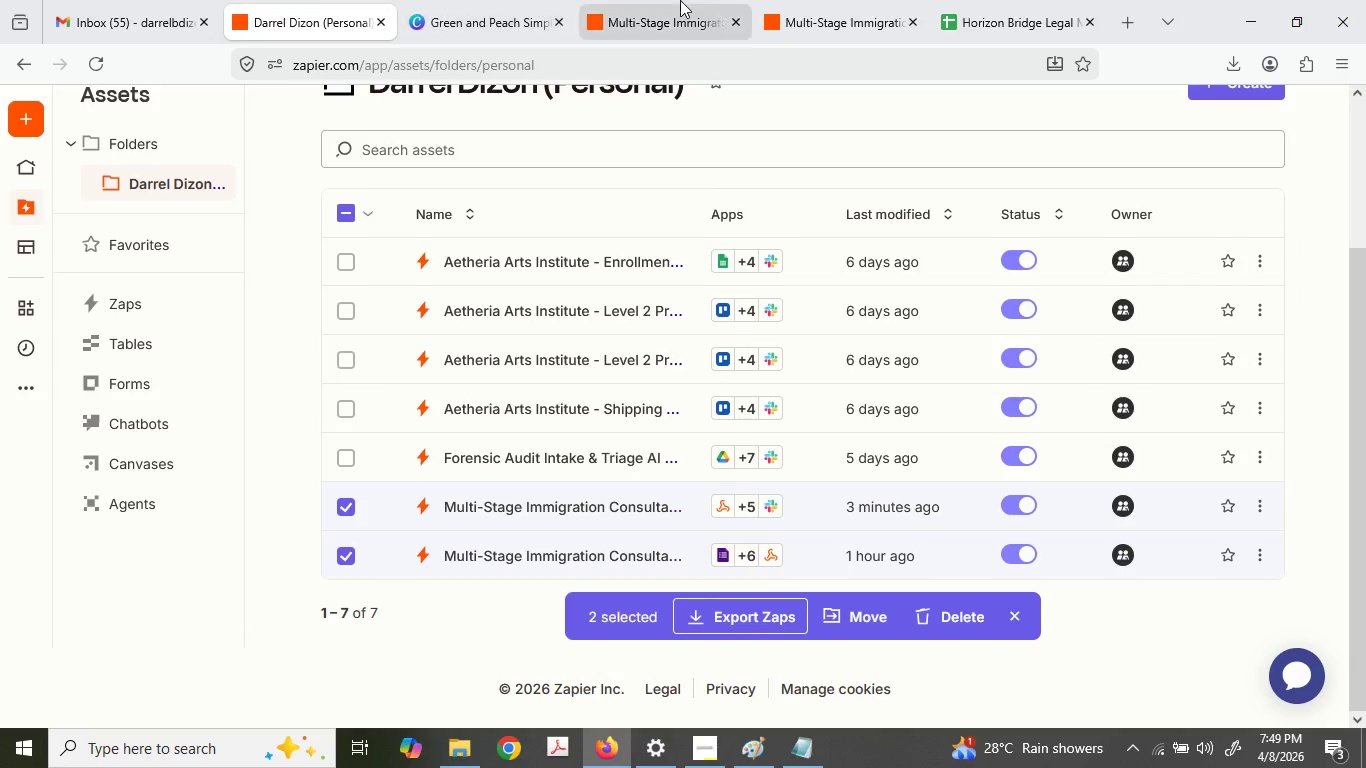 
scroll: coordinate [384, 393], scroll_direction: up, amount: 7.0
 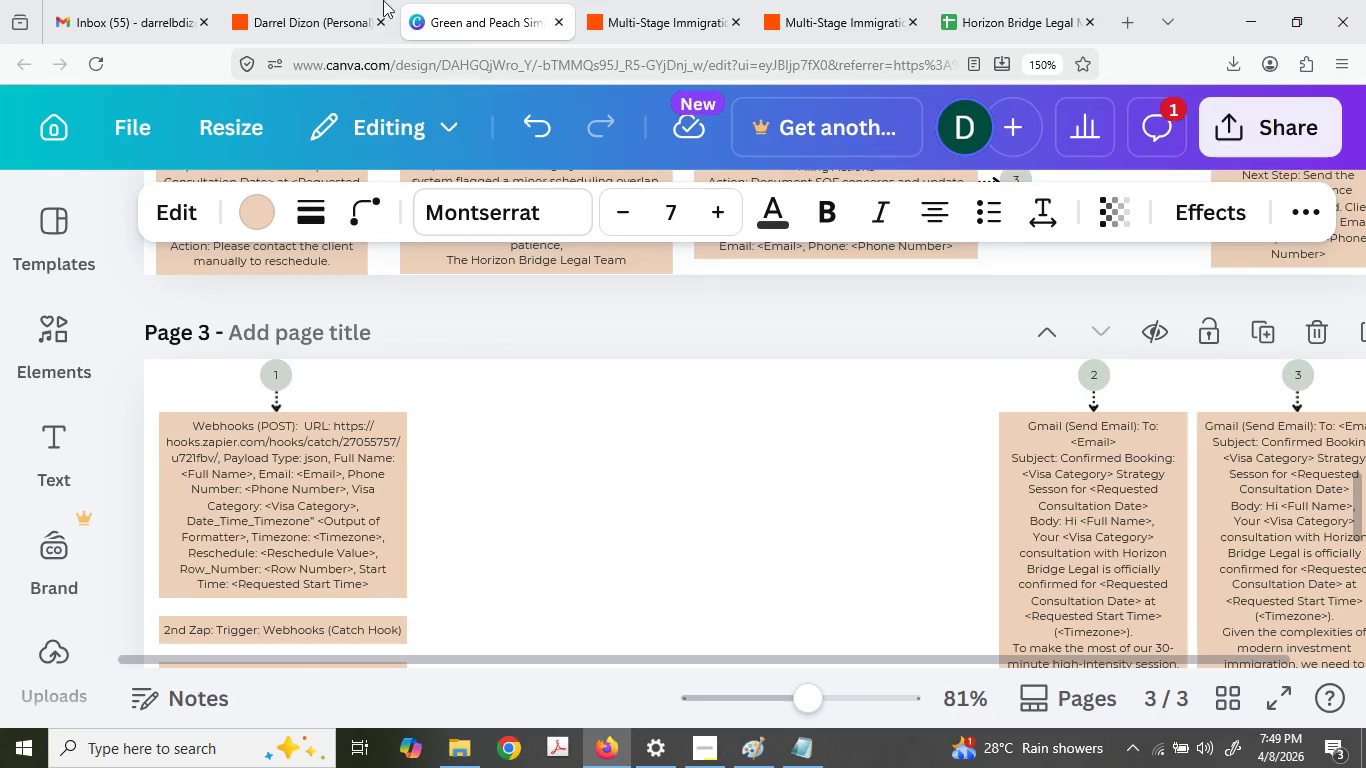 
left_click([711, 0])
 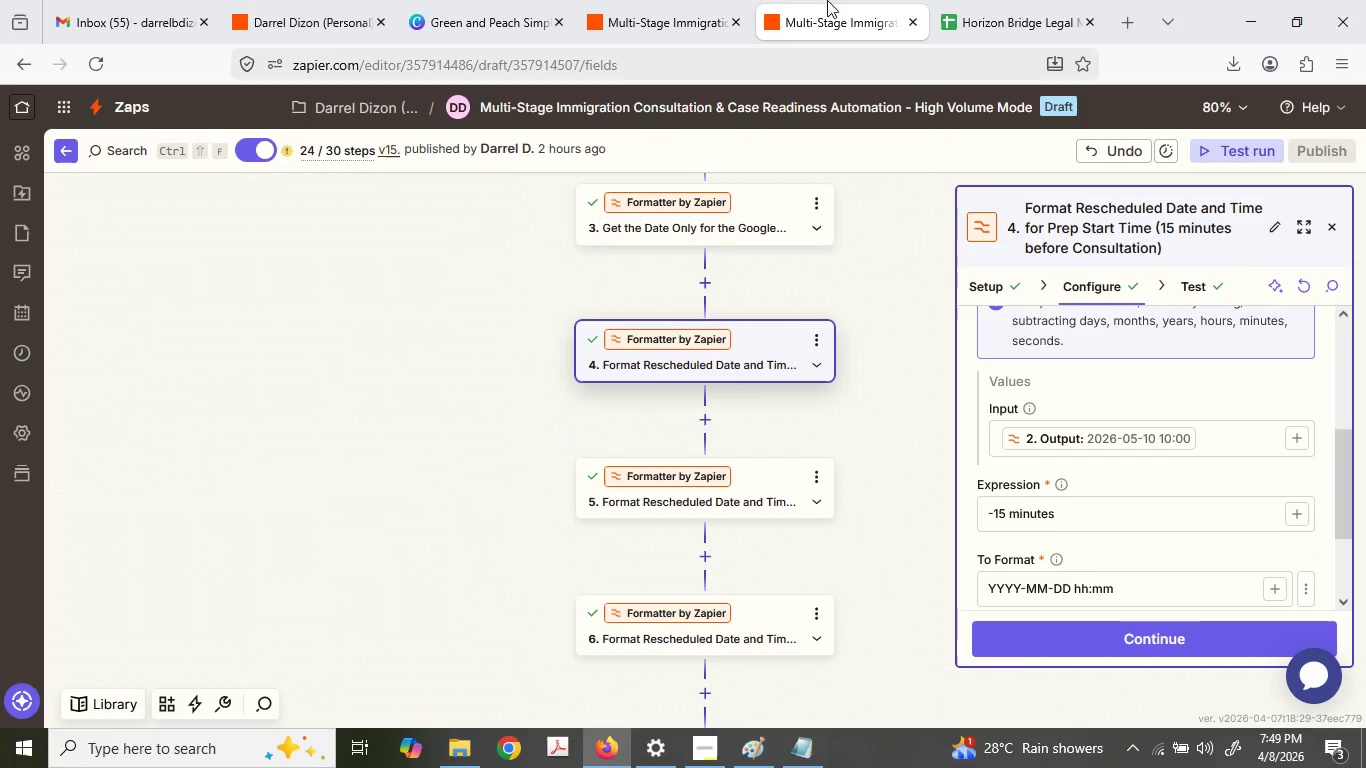 
left_click([827, 0])
 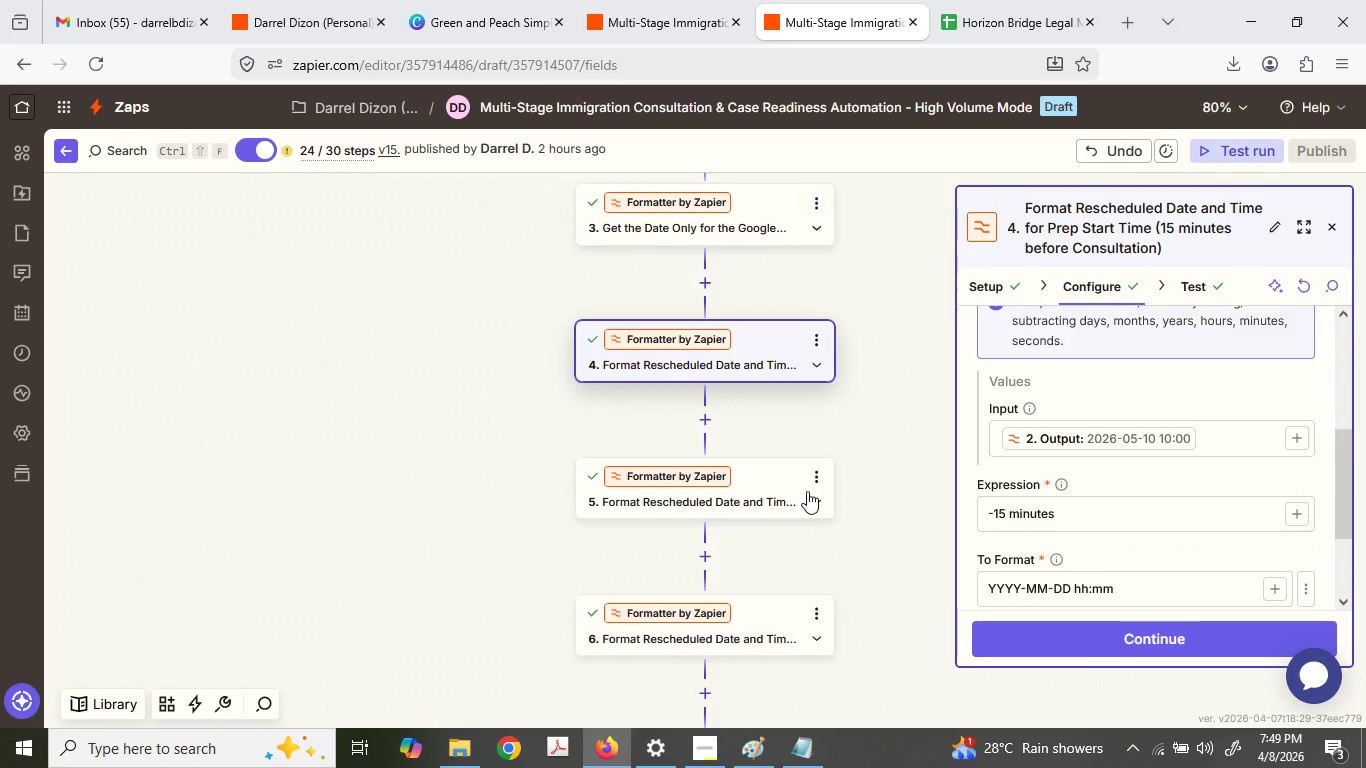 
scroll: coordinate [784, 465], scroll_direction: down, amount: 5.0
 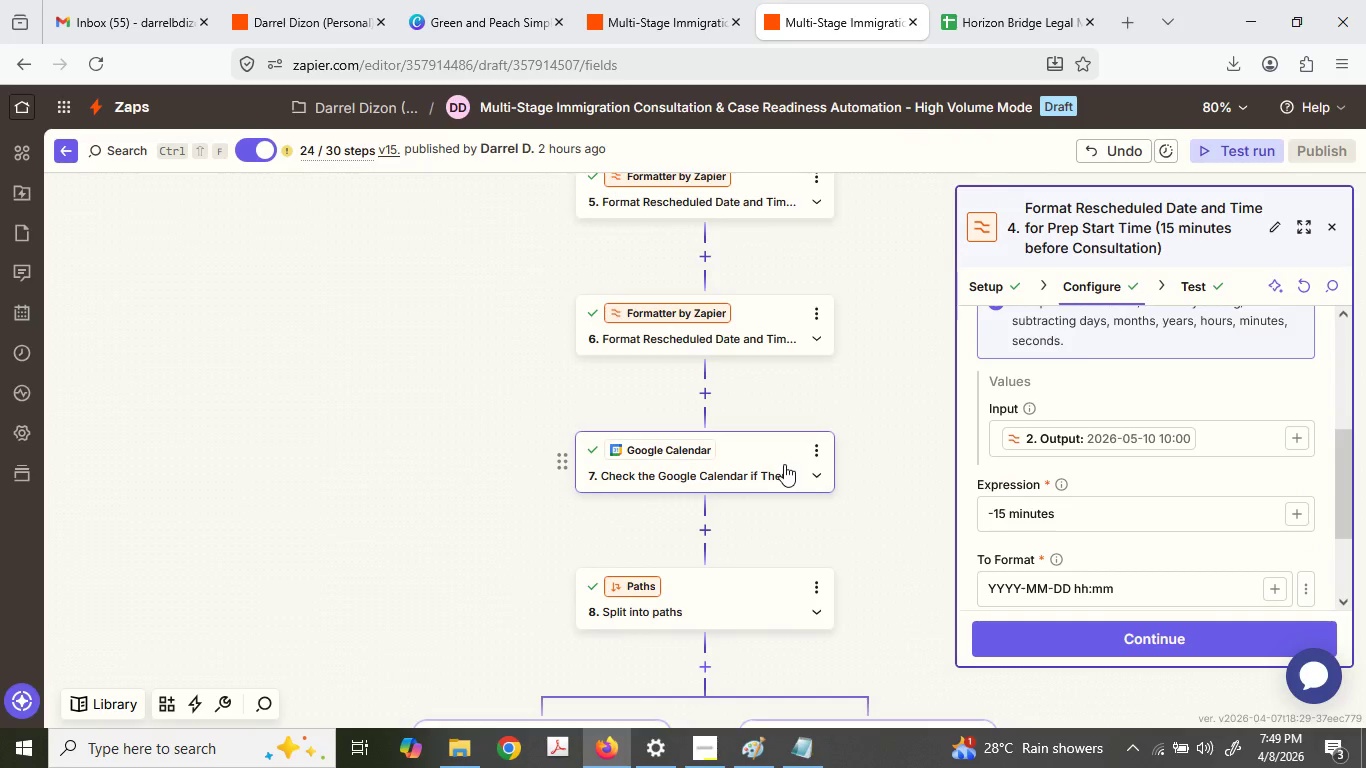 
left_click([573, 509])
 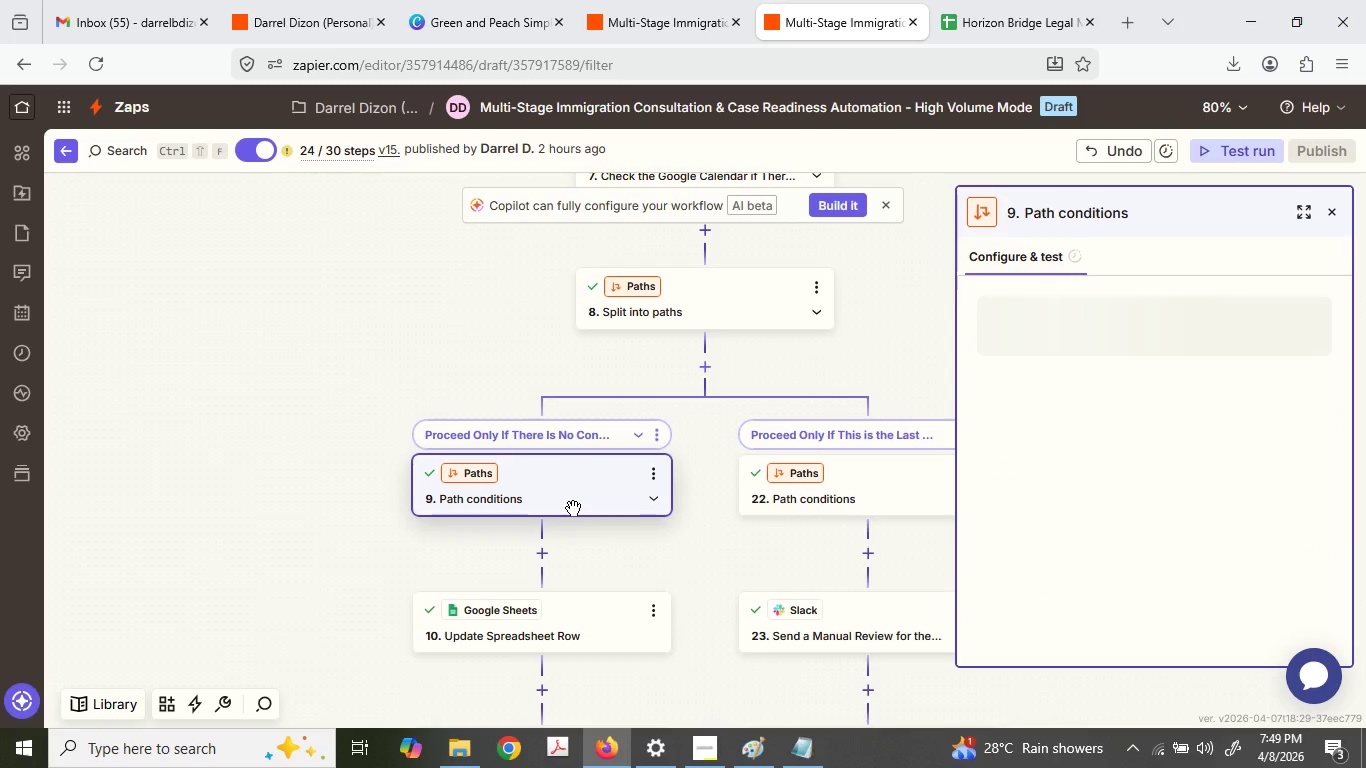 
scroll: coordinate [573, 509], scroll_direction: down, amount: 7.0
 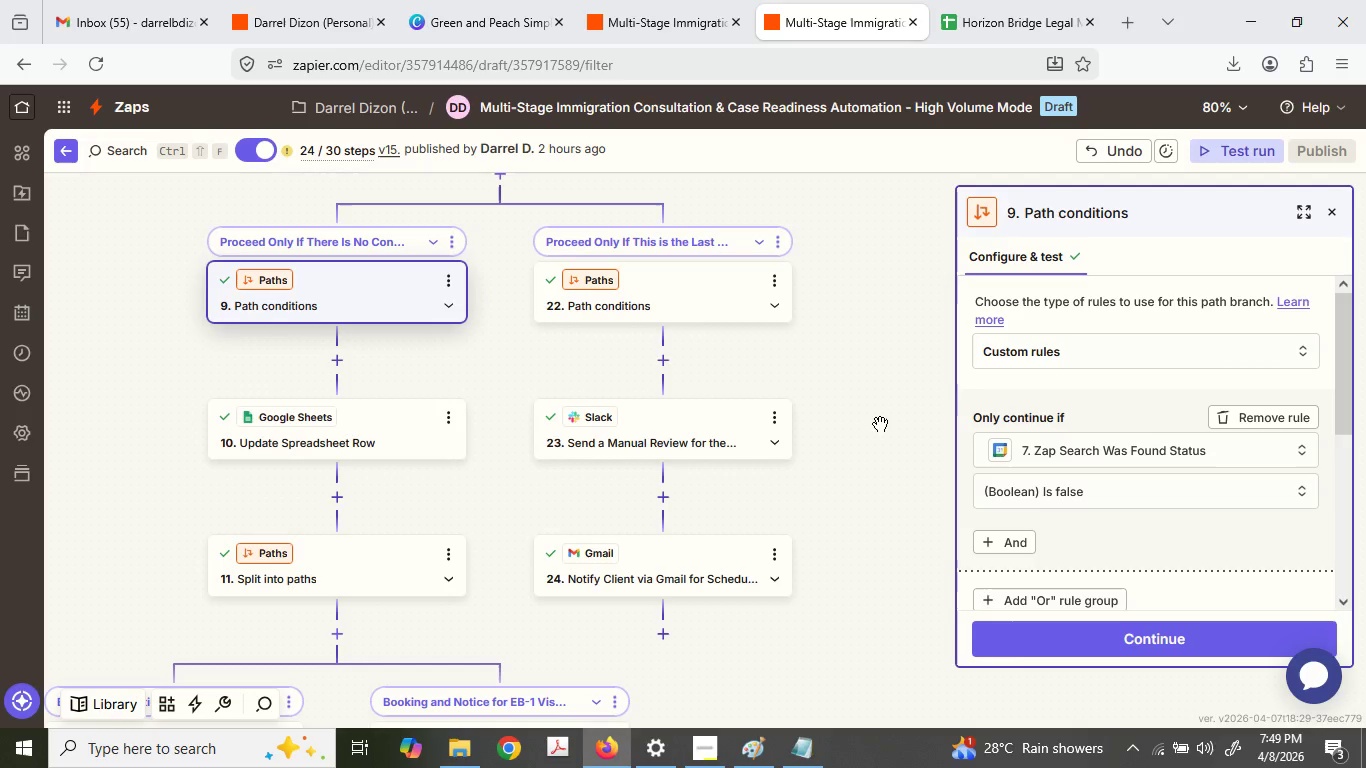 
left_click([614, 0])
 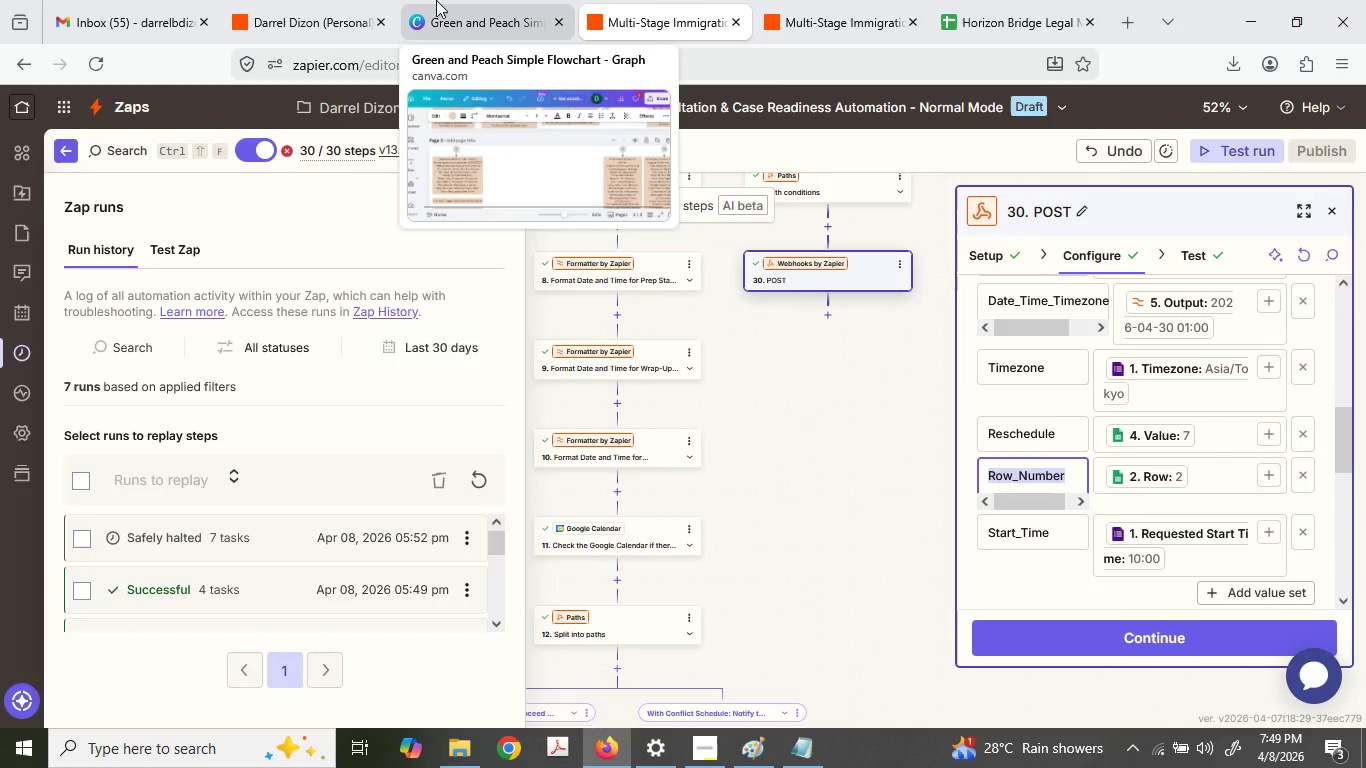 
left_click([440, 0])
 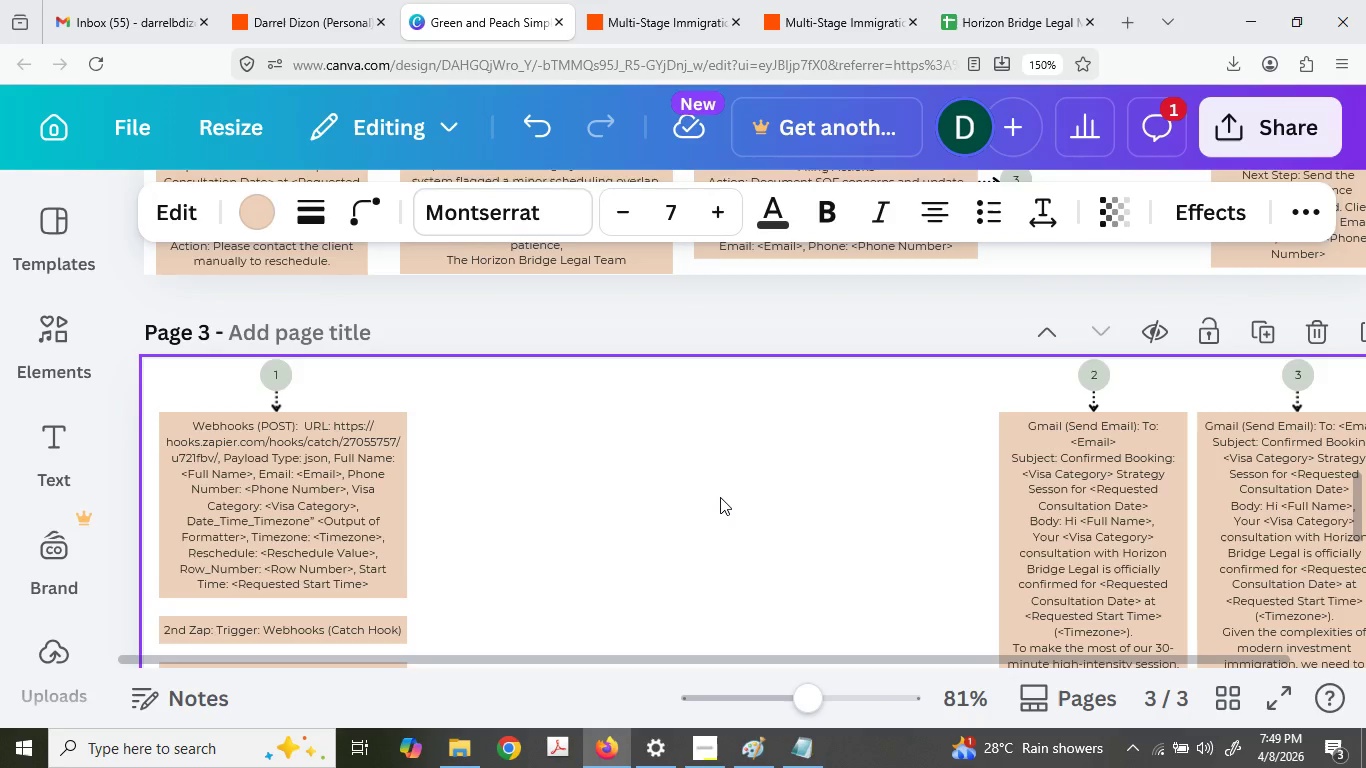 
scroll: coordinate [728, 496], scroll_direction: up, amount: 5.0
 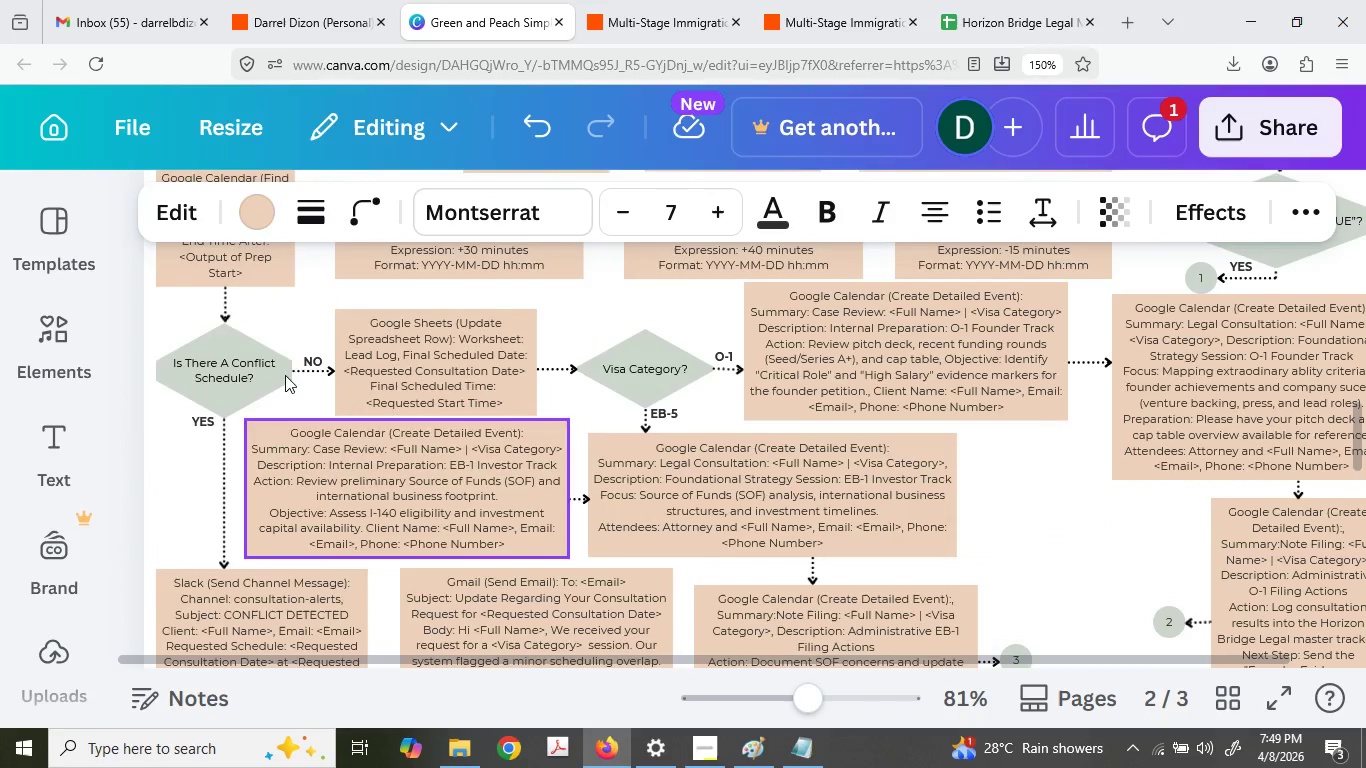 
left_click([227, 361])
 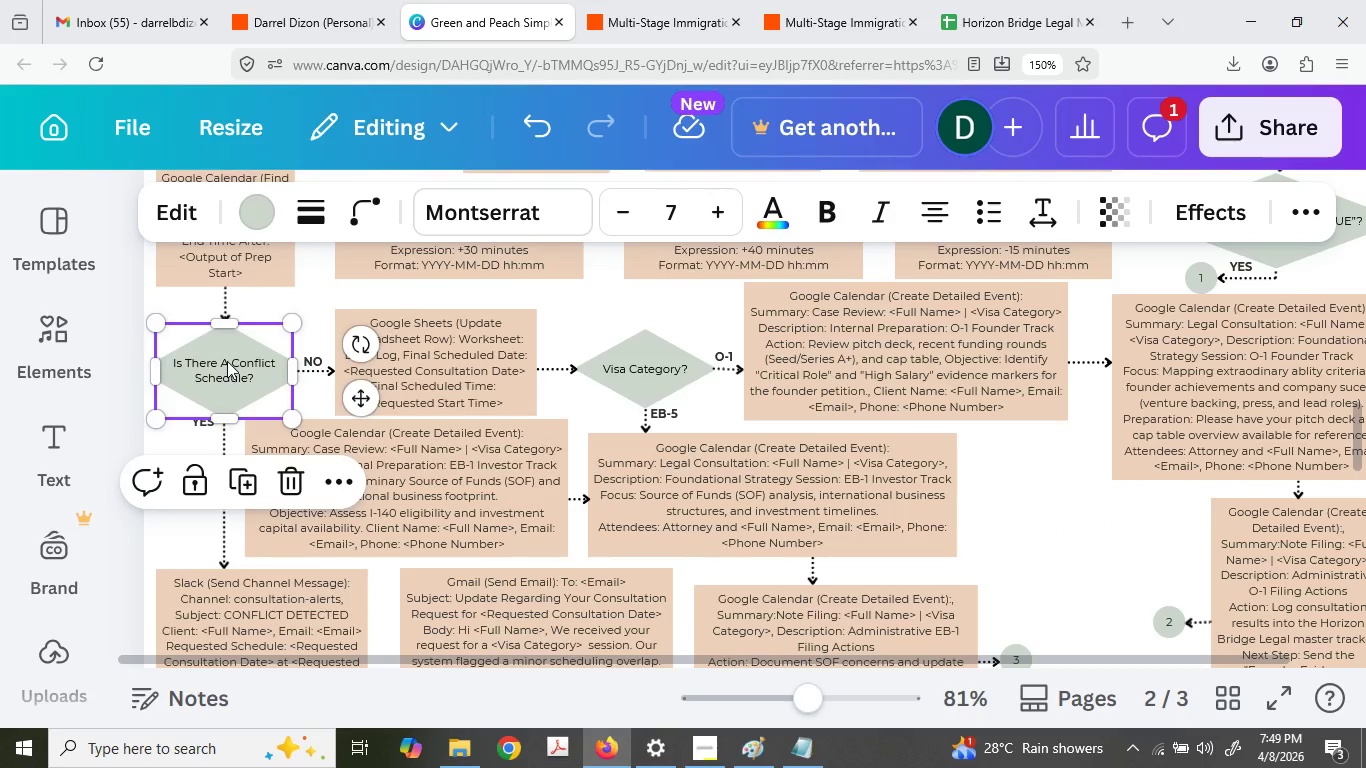 
key(Control+ControlLeft)
 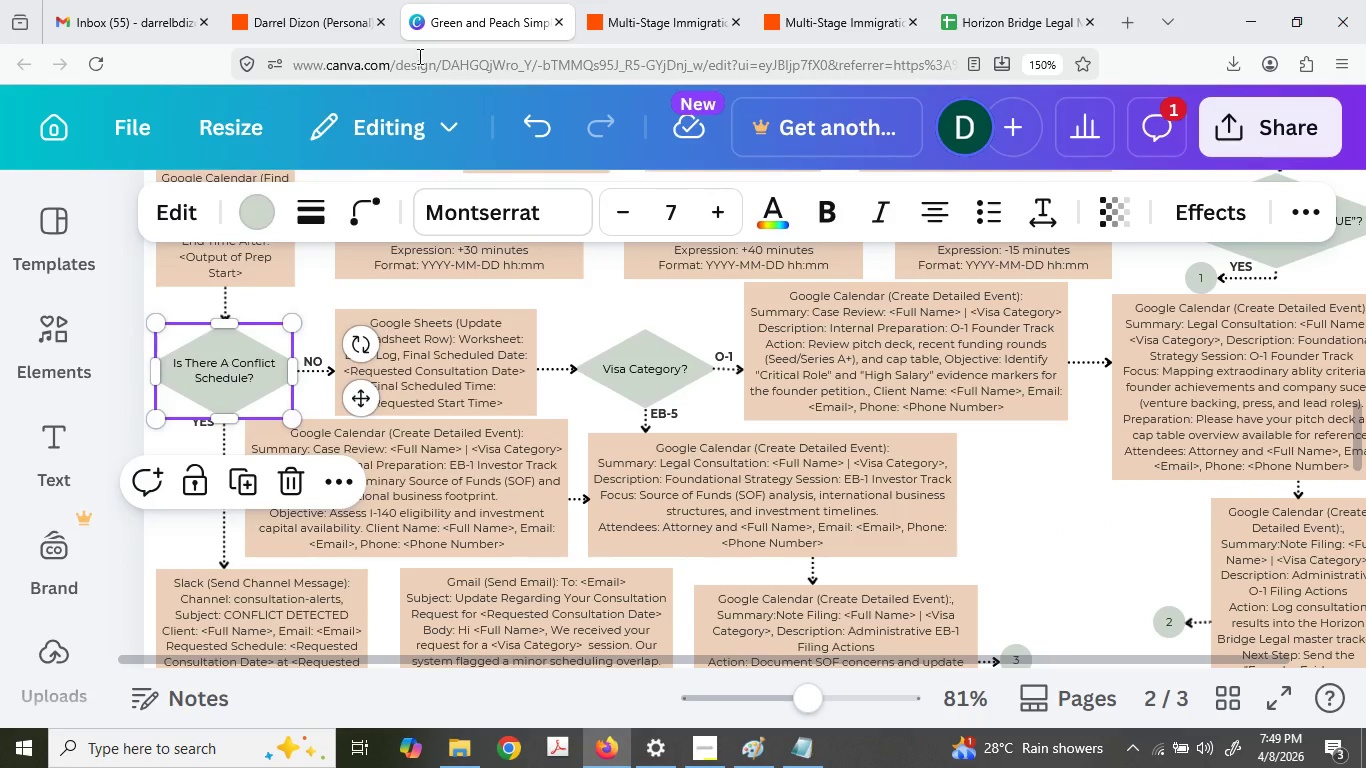 
key(Control+C)
 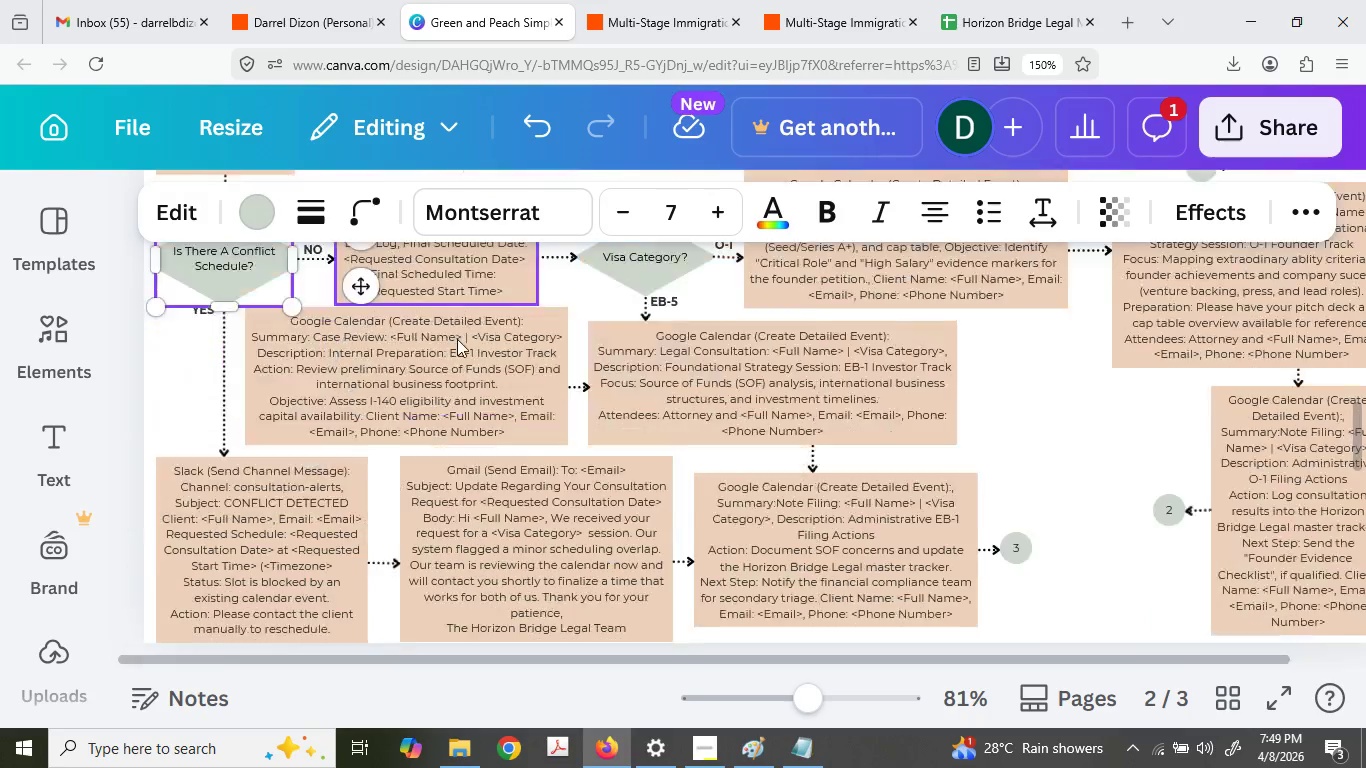 
key(Control+ControlLeft)
 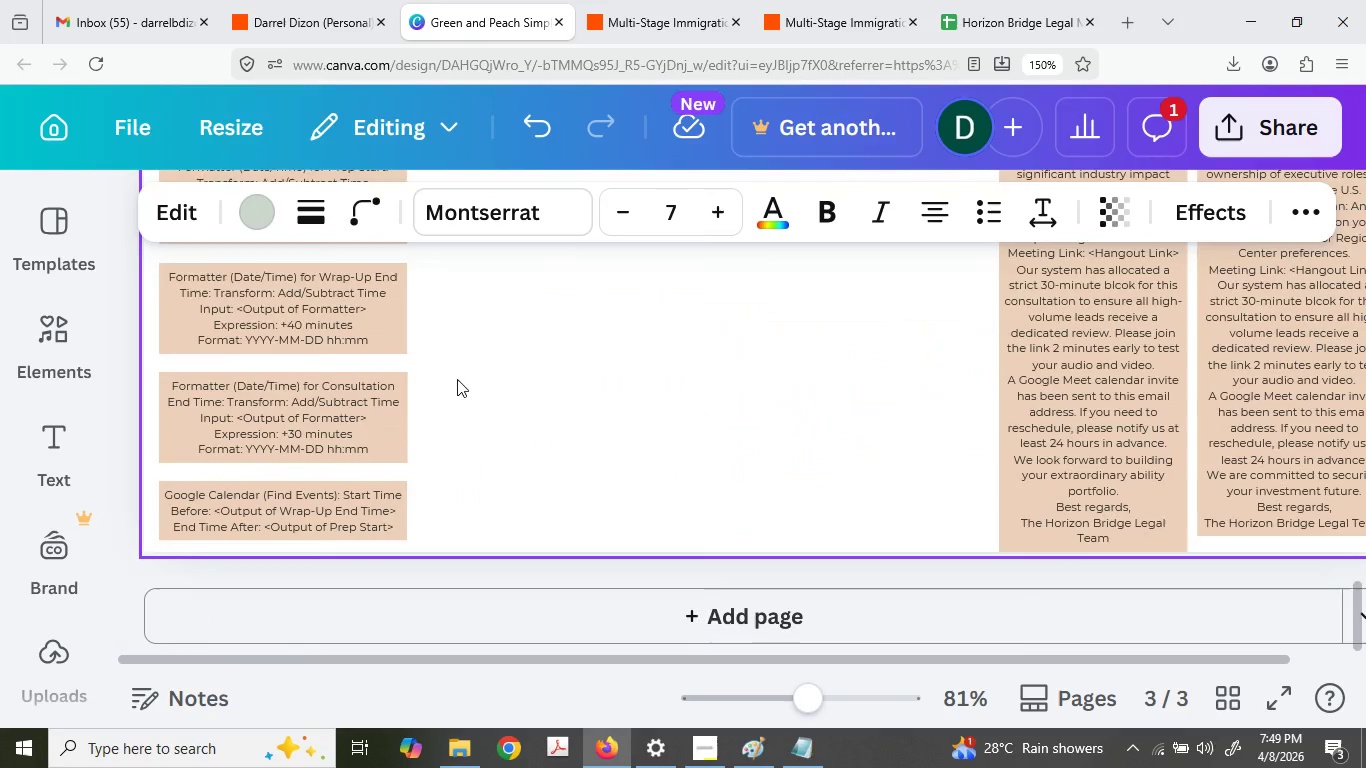 
key(Control+V)
 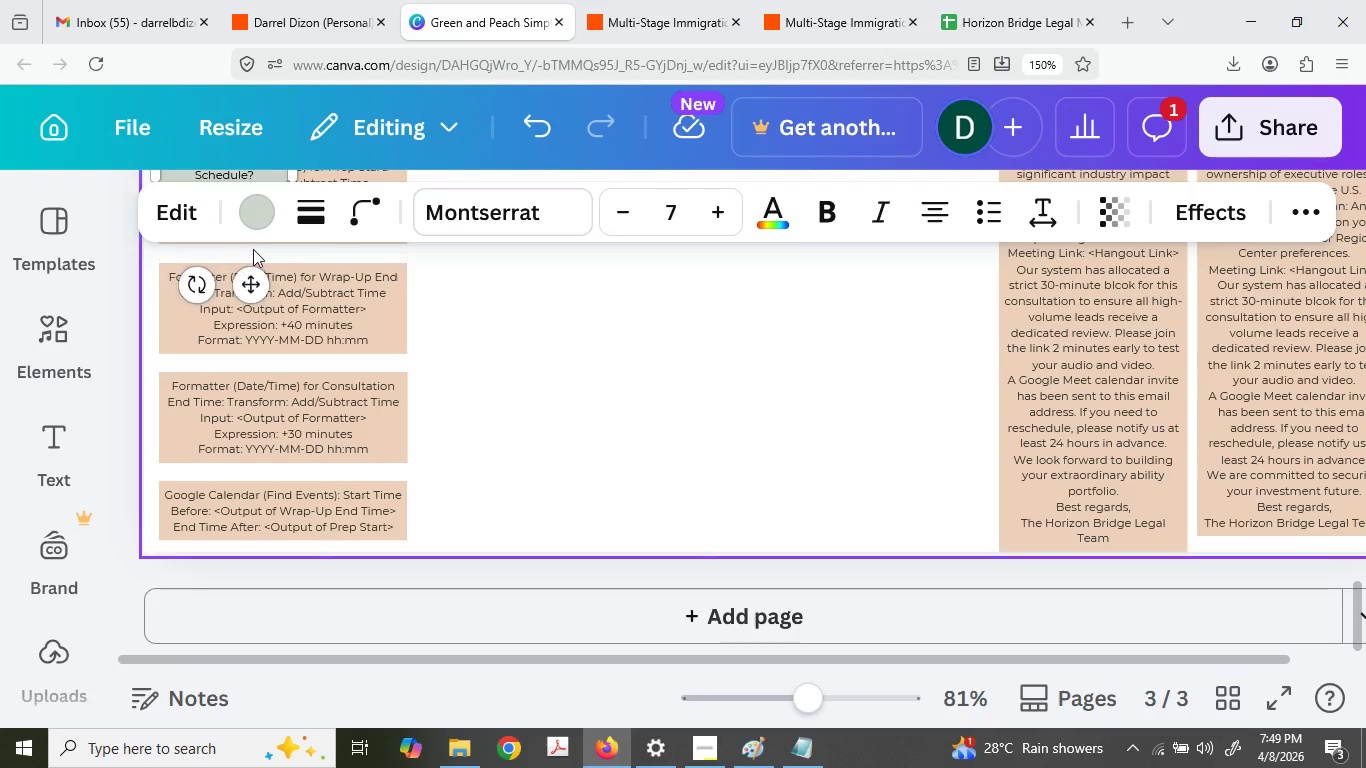 
scroll: coordinate [457, 377], scroll_direction: down, amount: 16.0
 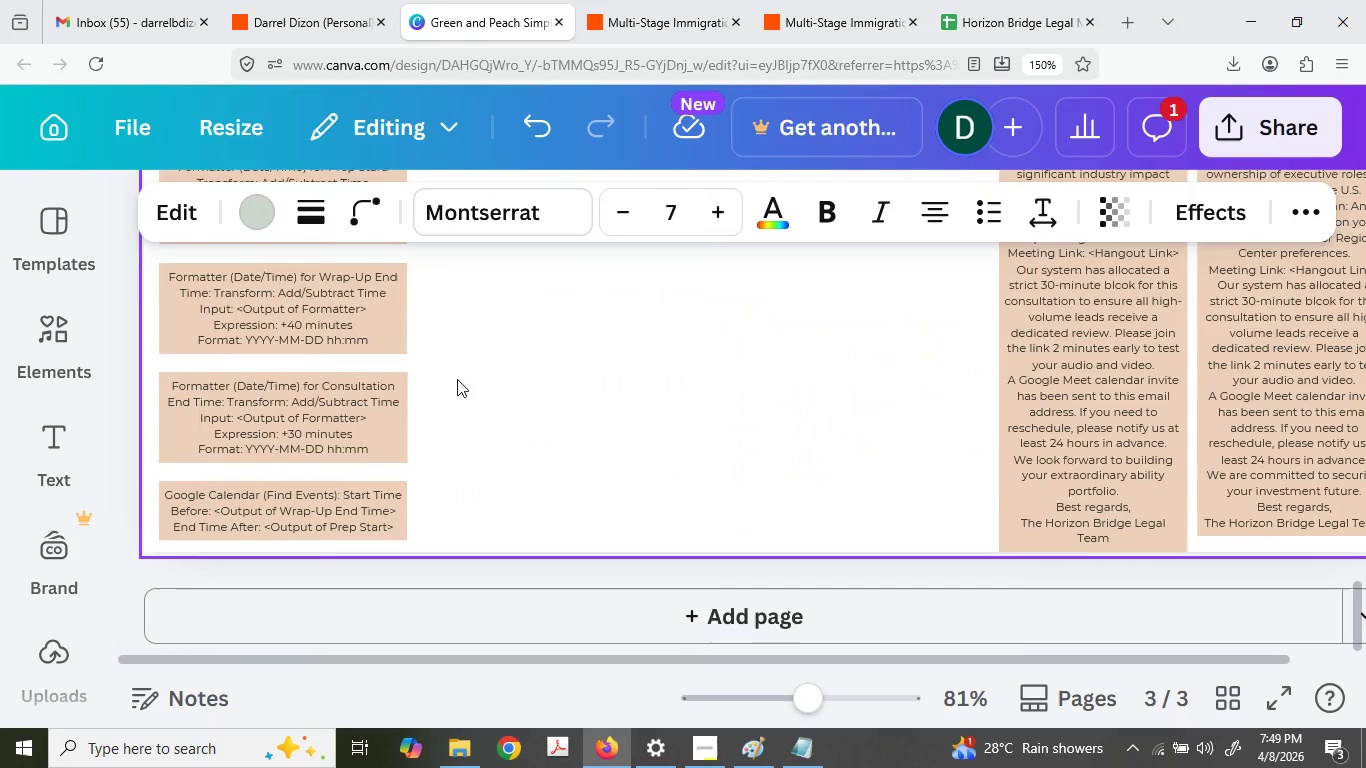 
left_click_drag(start_coordinate=[221, 265], to_coordinate=[502, 603])
 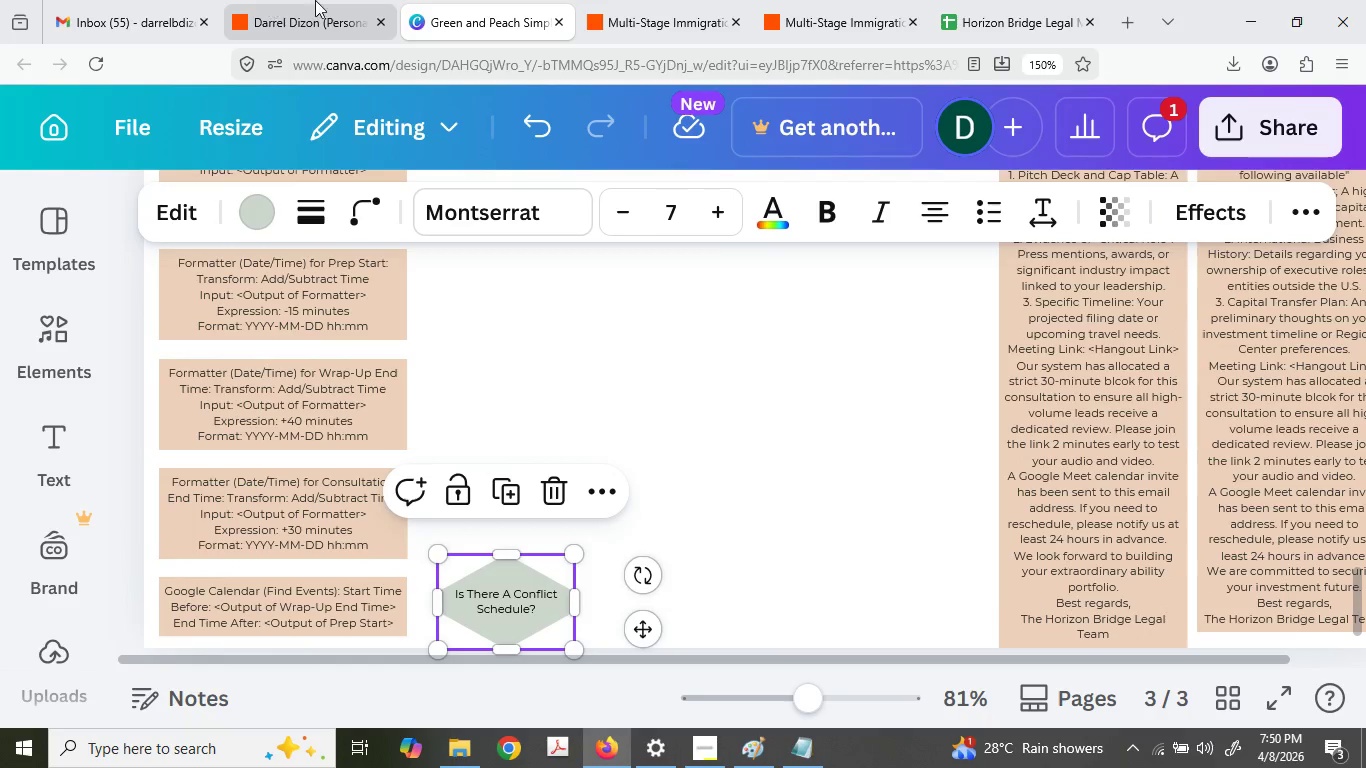 
scroll: coordinate [256, 249], scroll_direction: up, amount: 1.0
 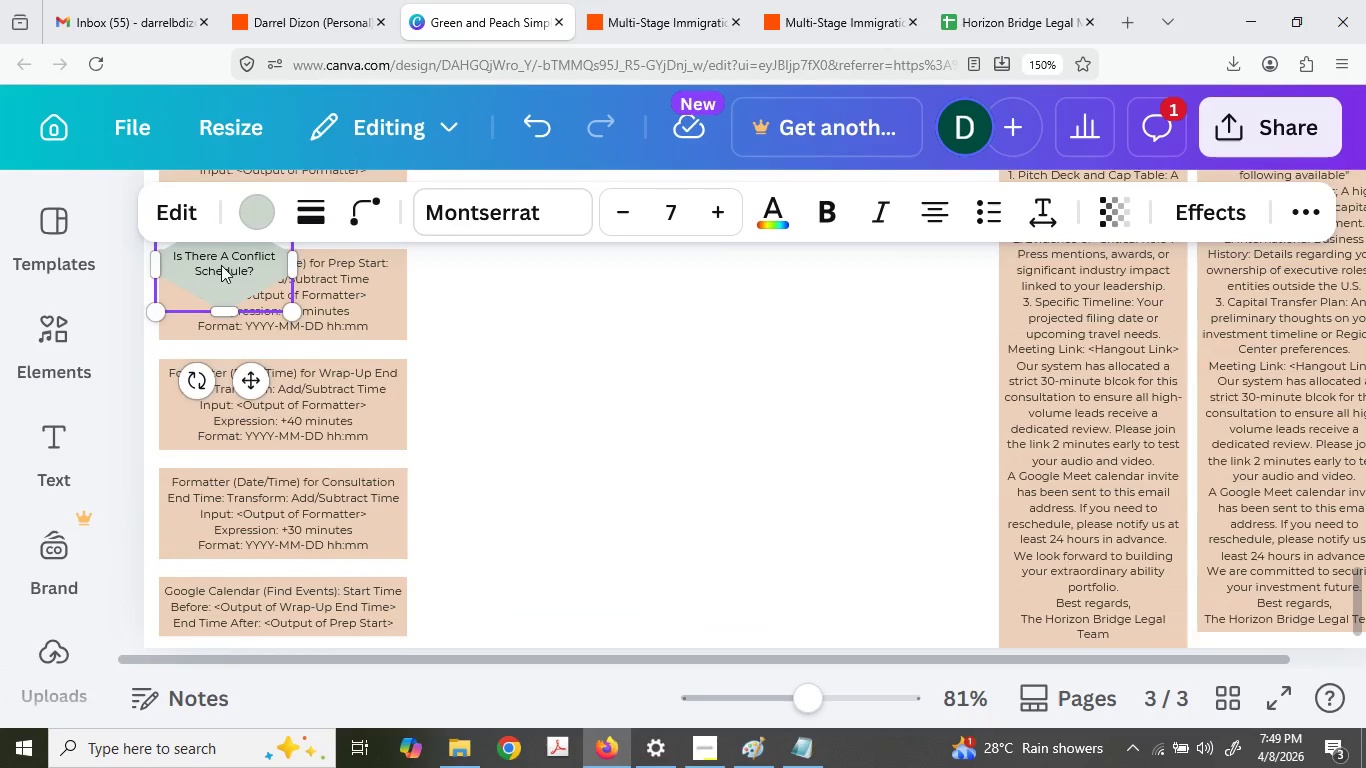 
left_click([315, 0])
 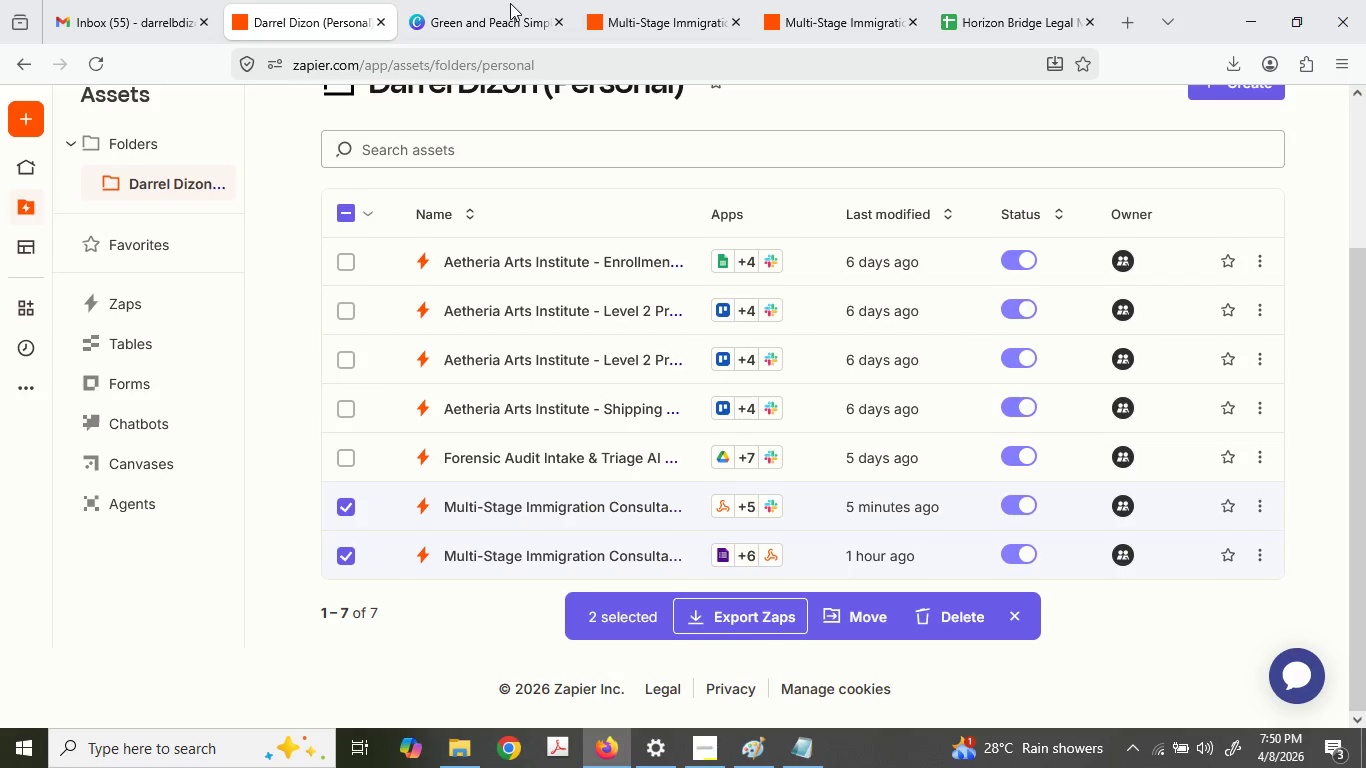 
left_click([696, 0])
 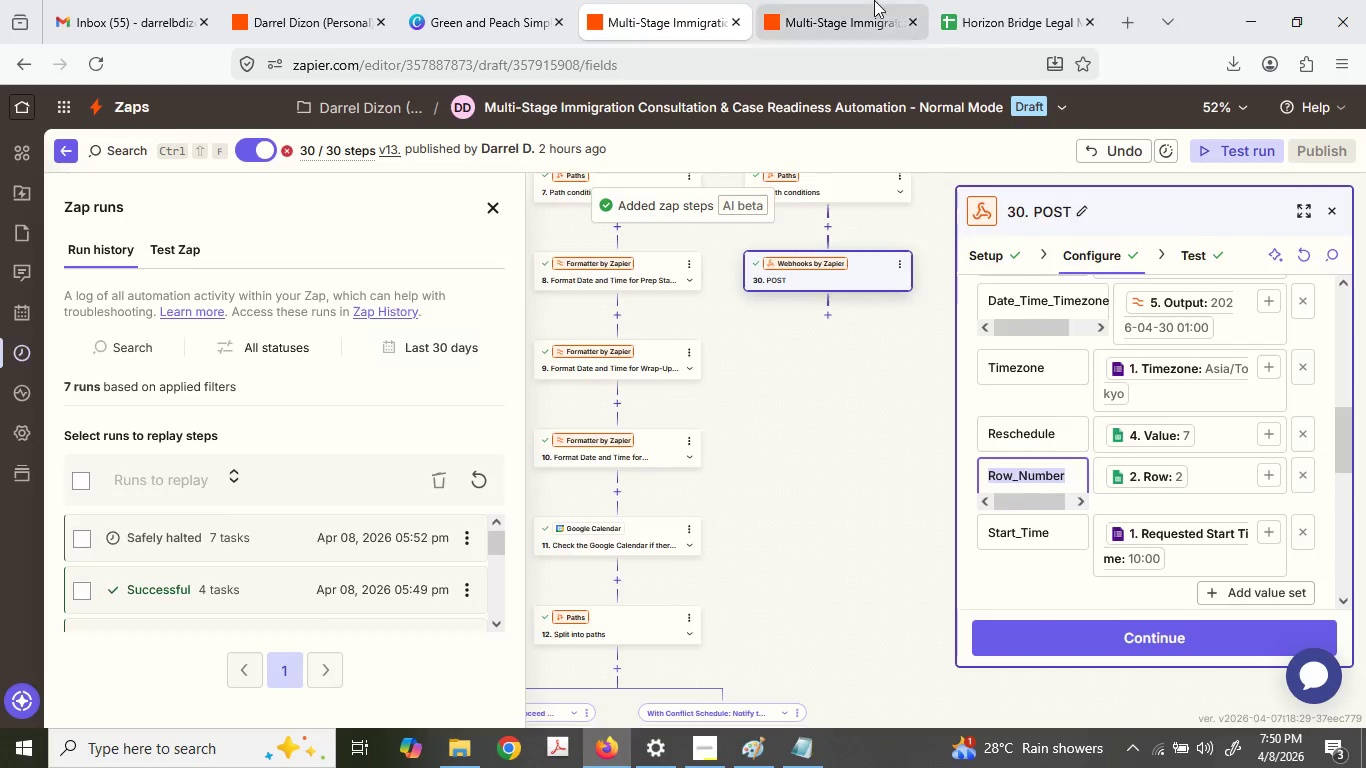 
left_click([874, 0])
 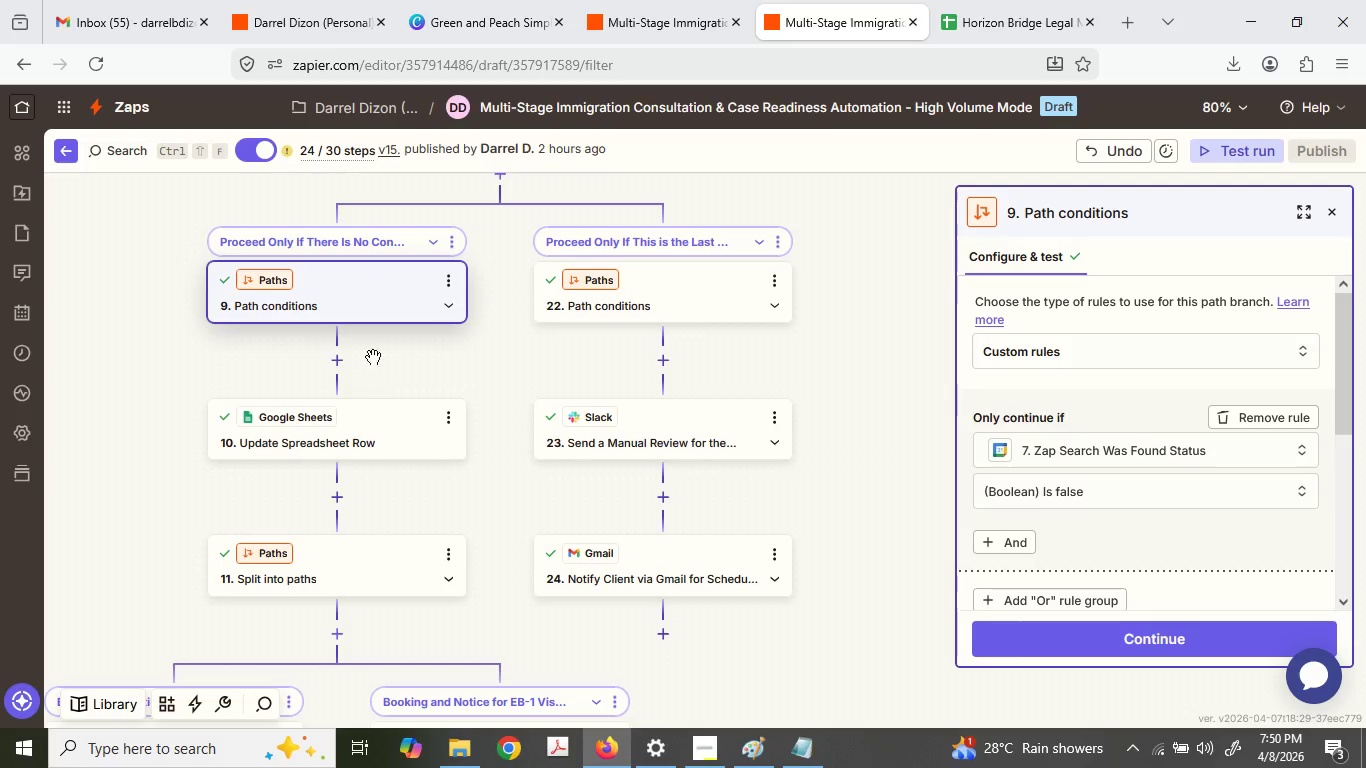 
left_click([330, 453])
 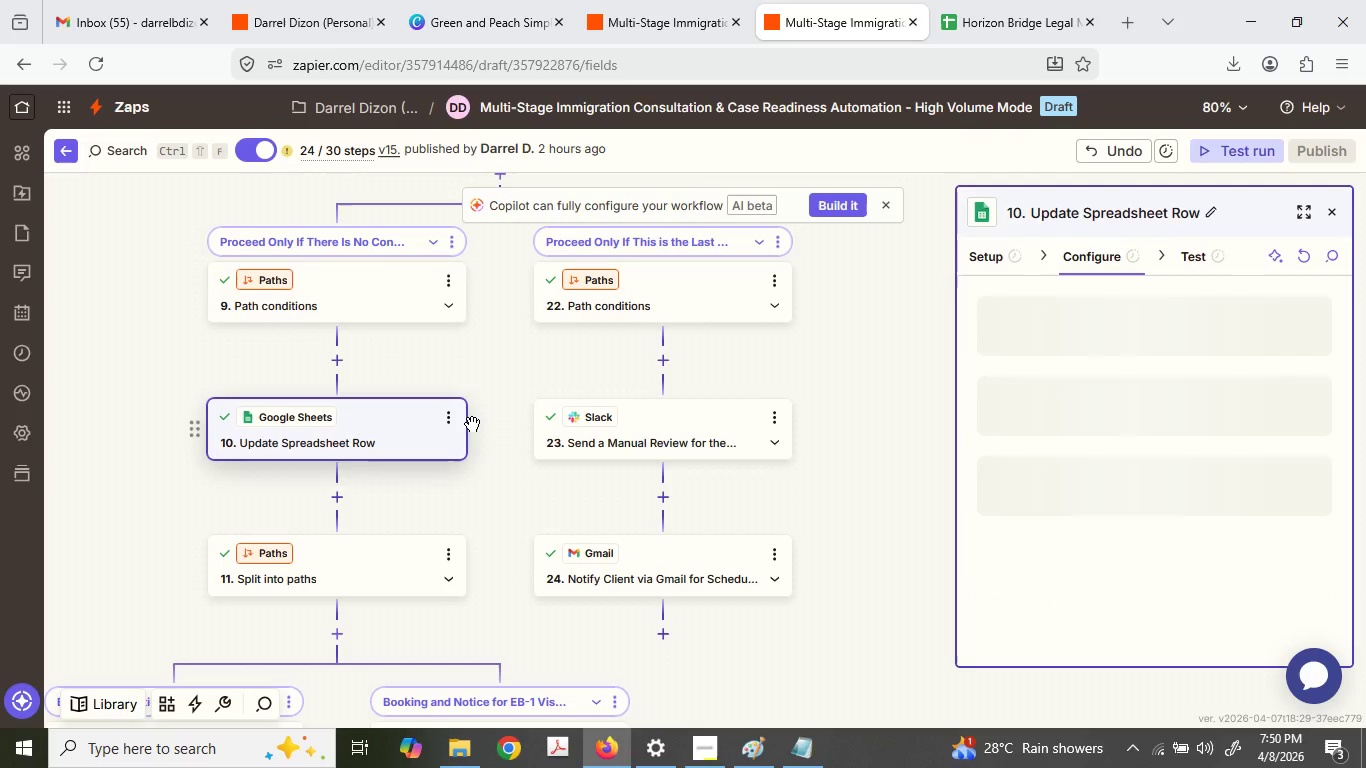 
scroll: coordinate [1091, 399], scroll_direction: down, amount: 3.0
 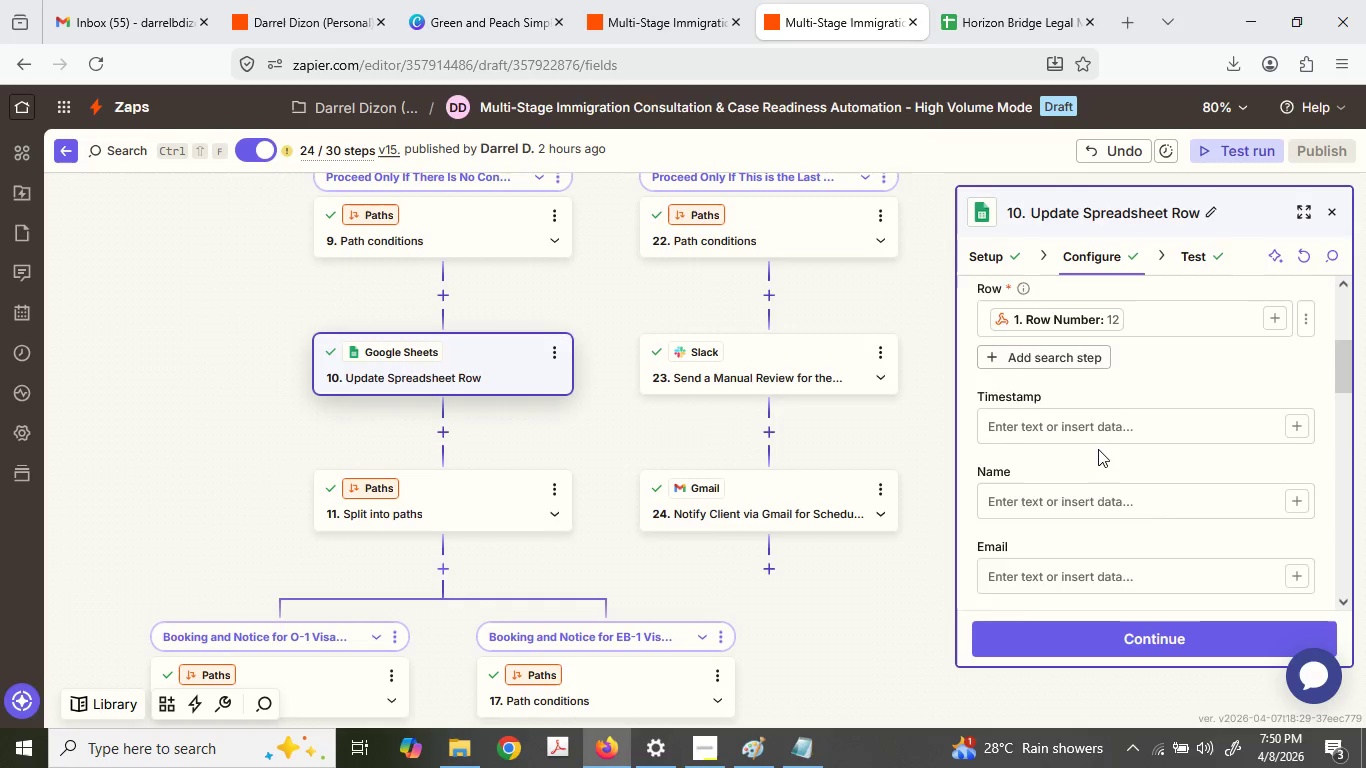 
left_click([721, 0])
 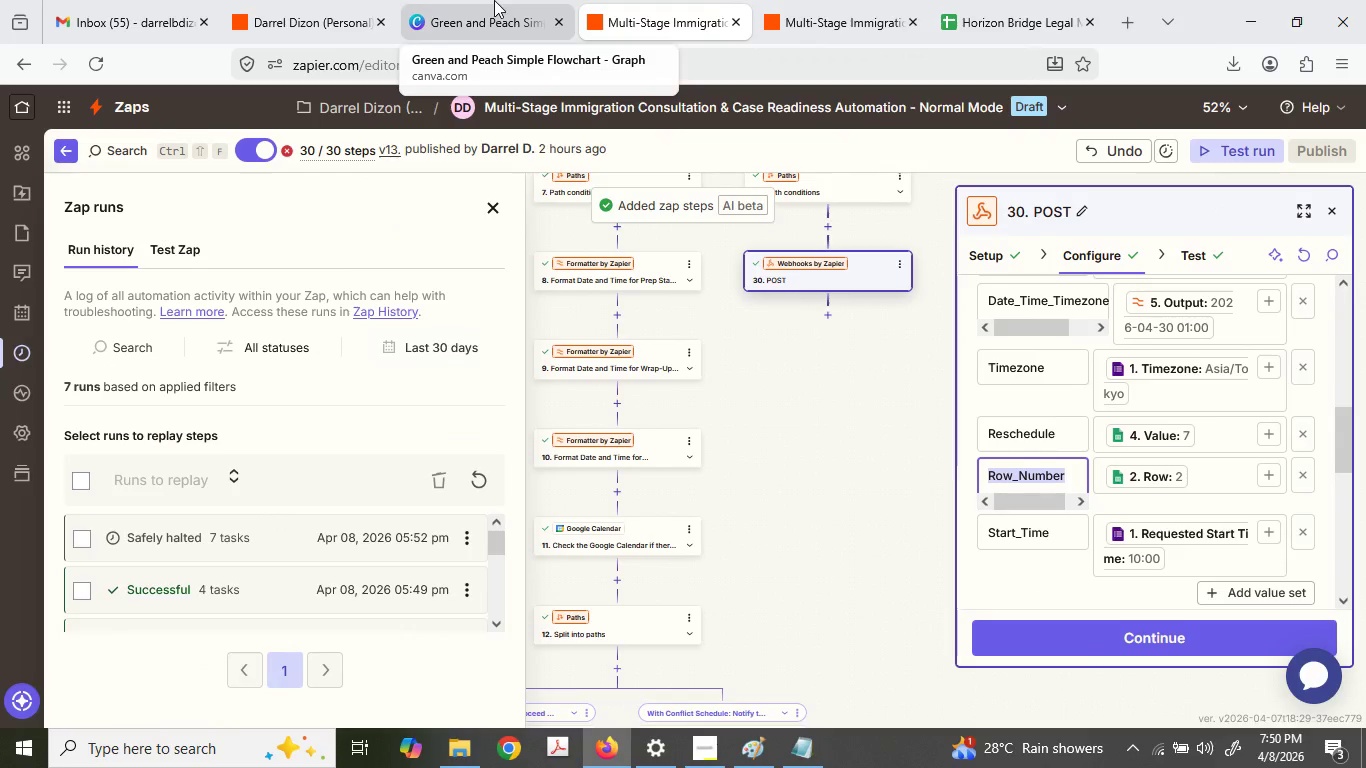 
scroll: coordinate [1098, 449], scroll_direction: down, amount: 3.0
 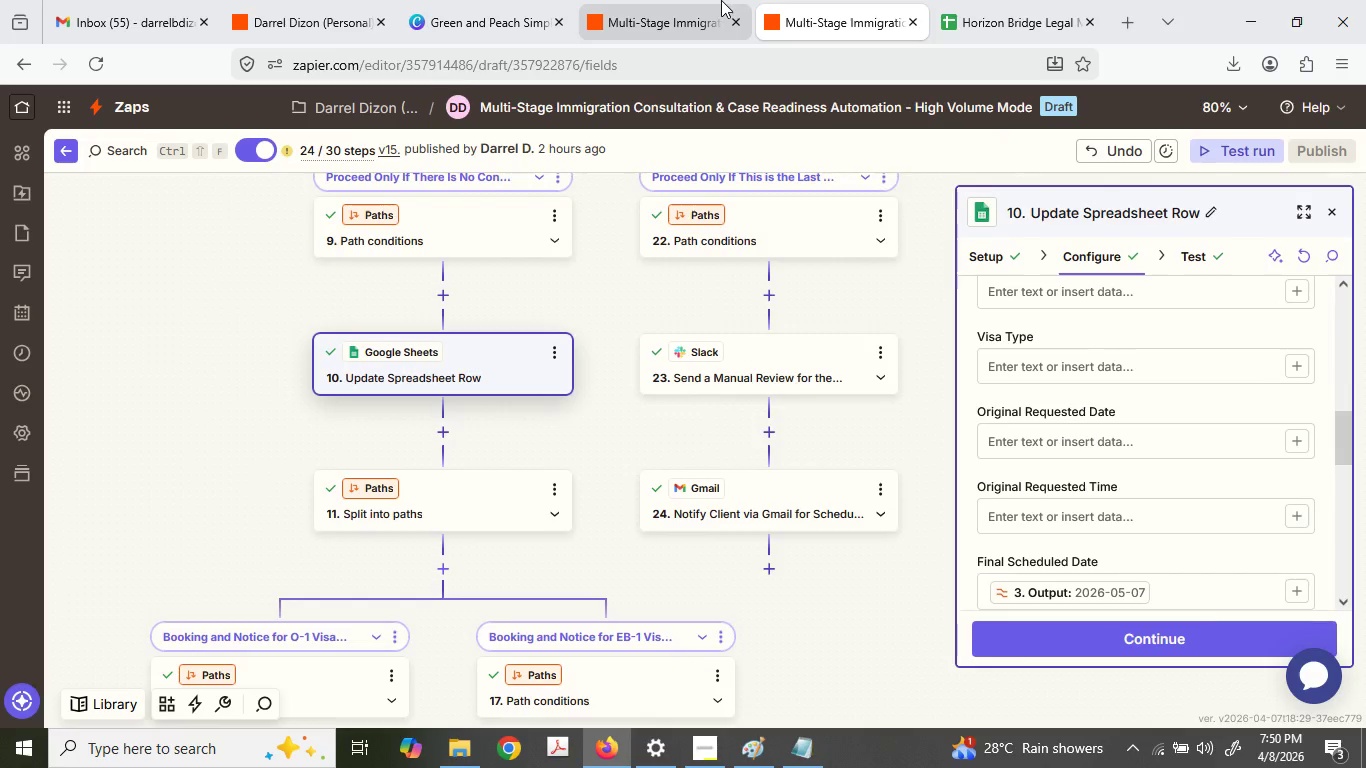 
left_click([462, 0])
 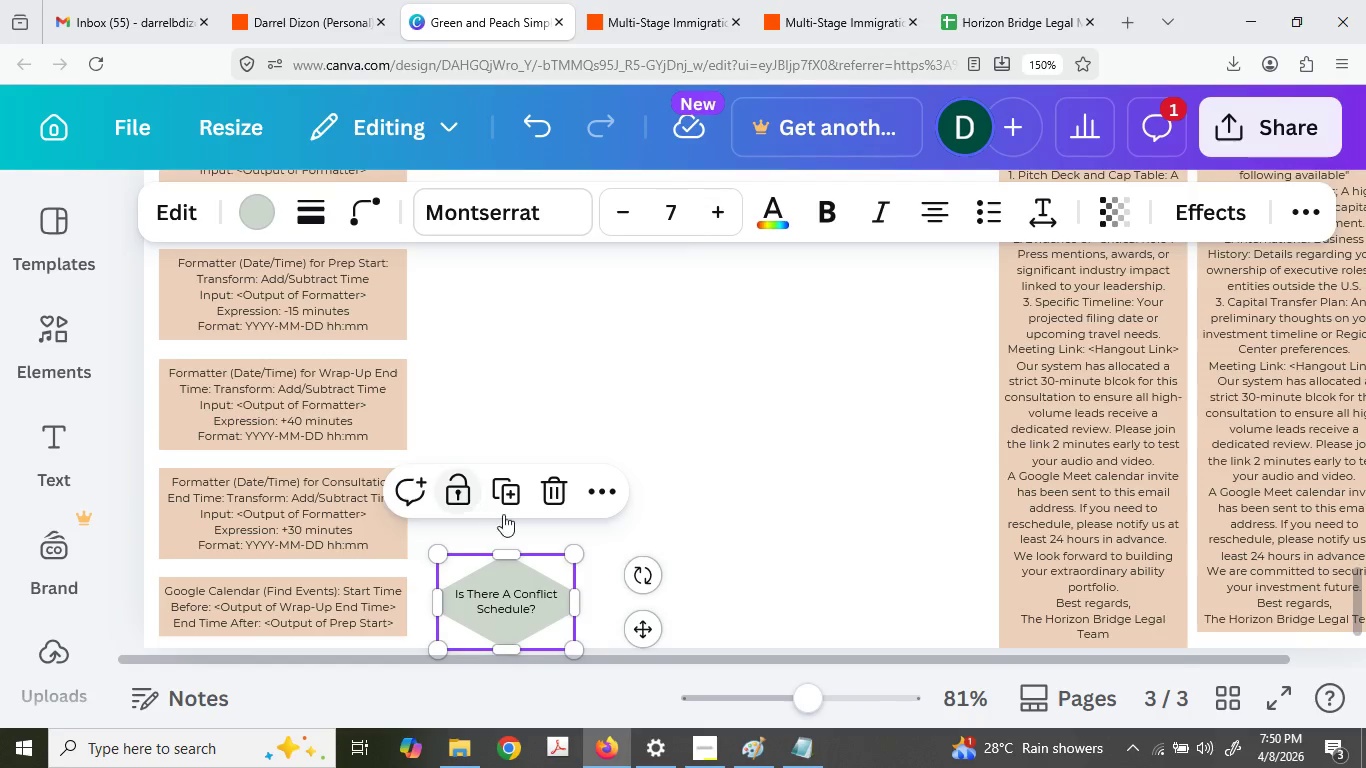 
scroll: coordinate [864, 418], scroll_direction: up, amount: 11.0
 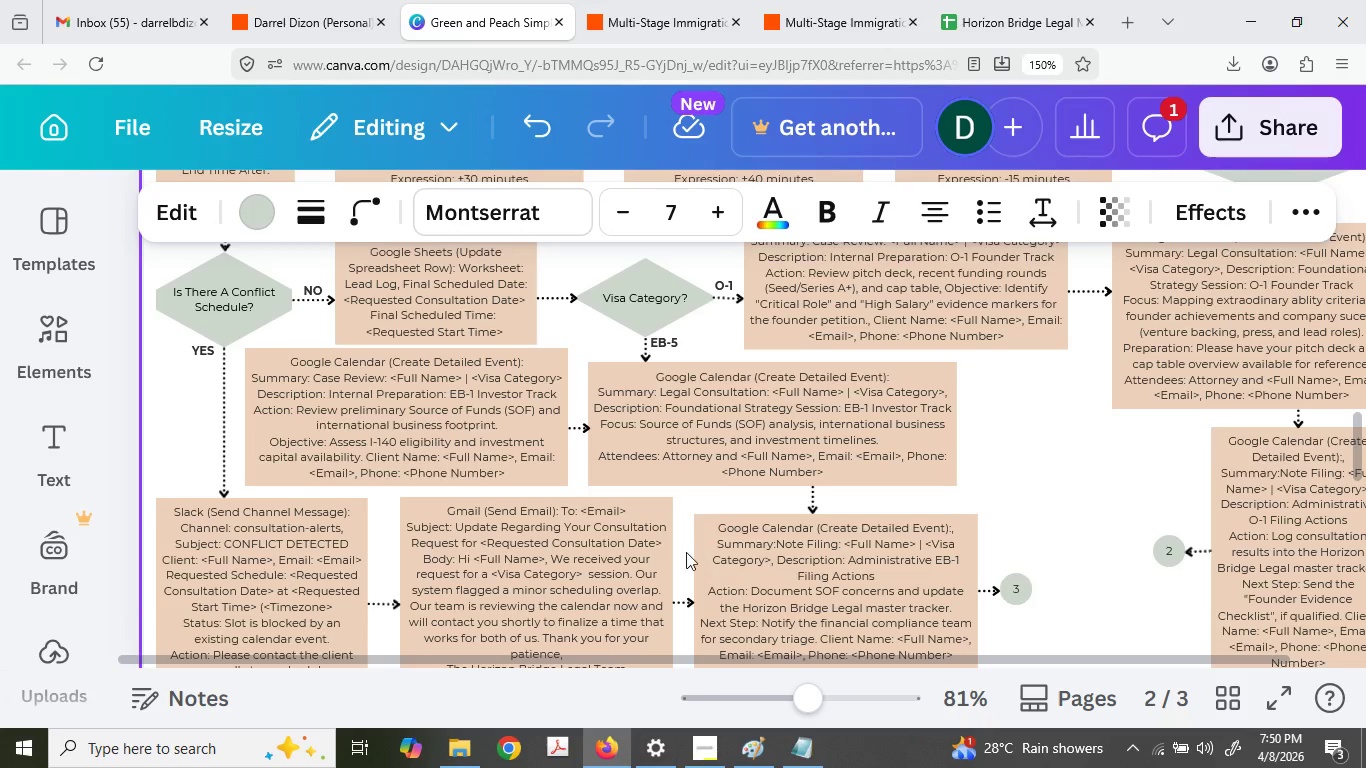 
left_click([808, 388])
 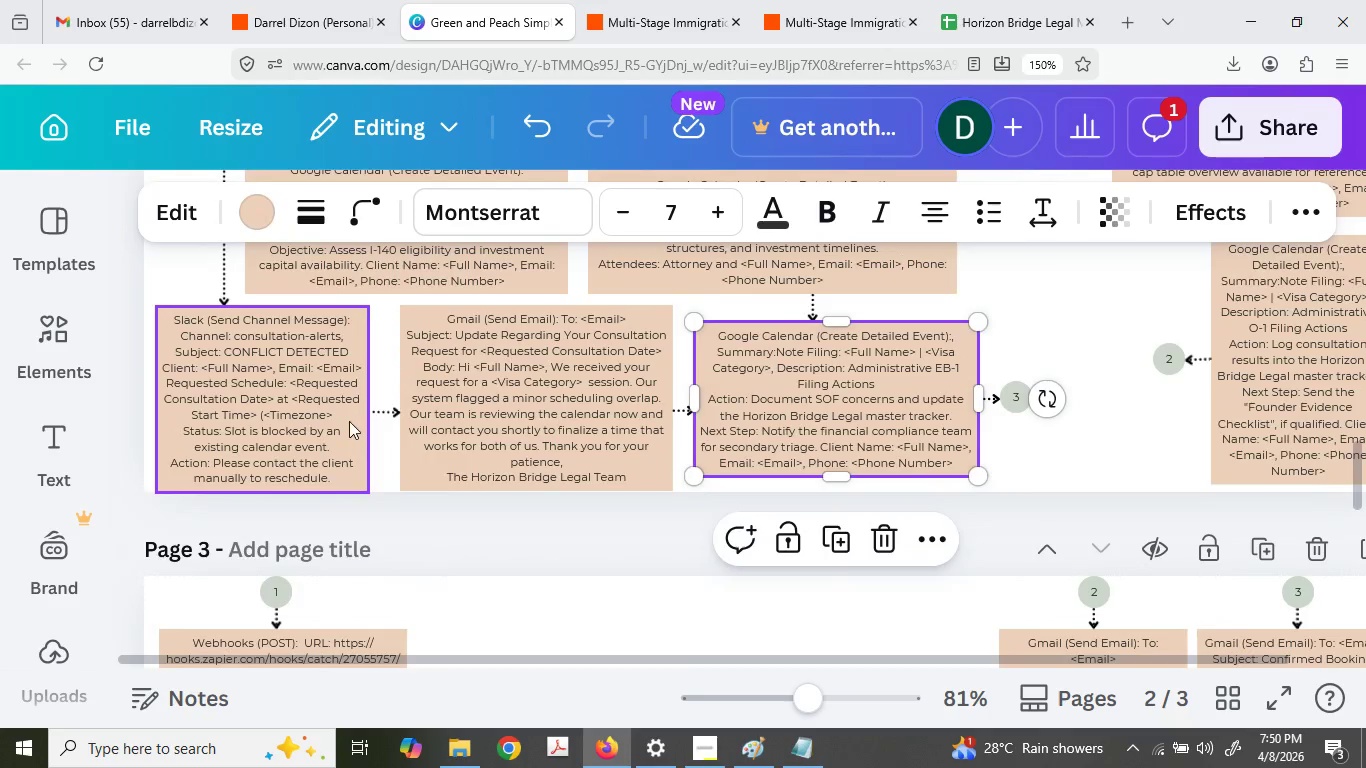 
scroll: coordinate [530, 526], scroll_direction: down, amount: 2.0
 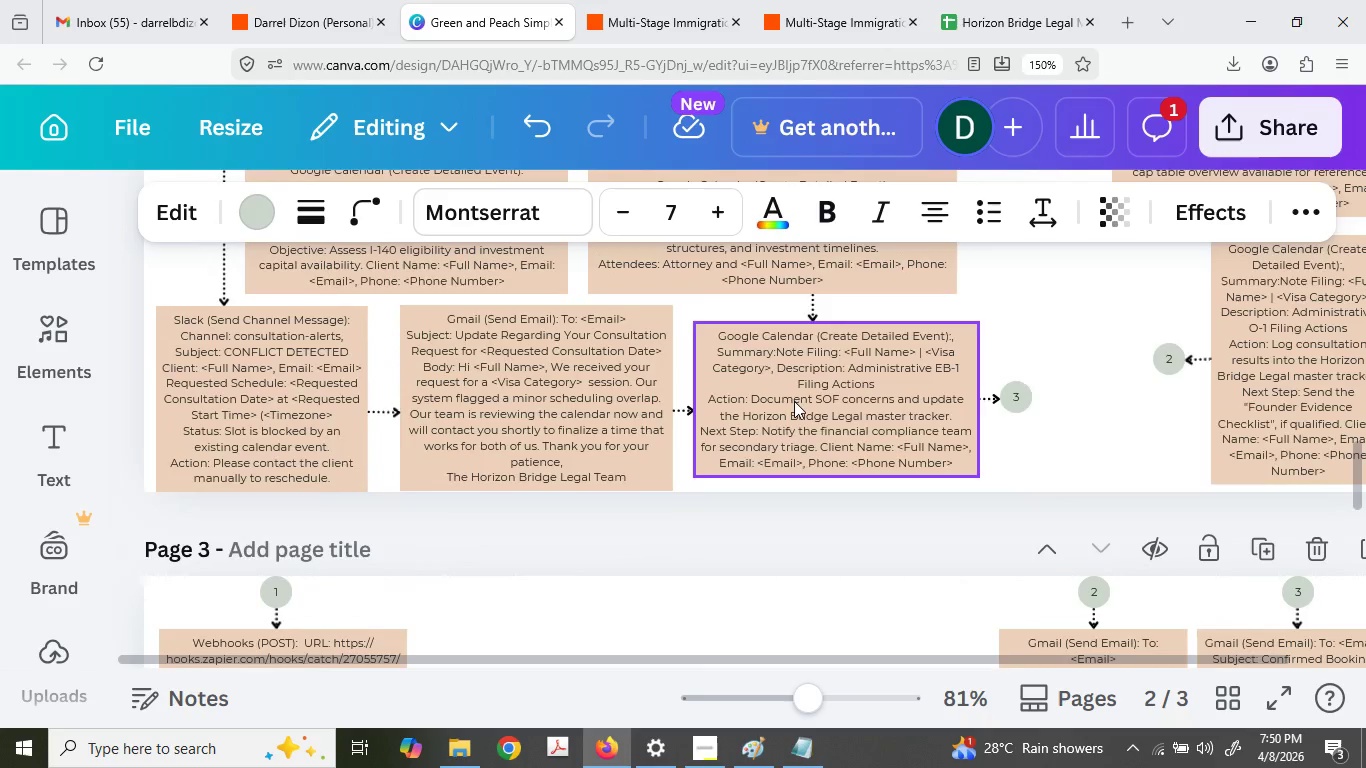 
scroll: coordinate [616, 504], scroll_direction: up, amount: 2.0
 